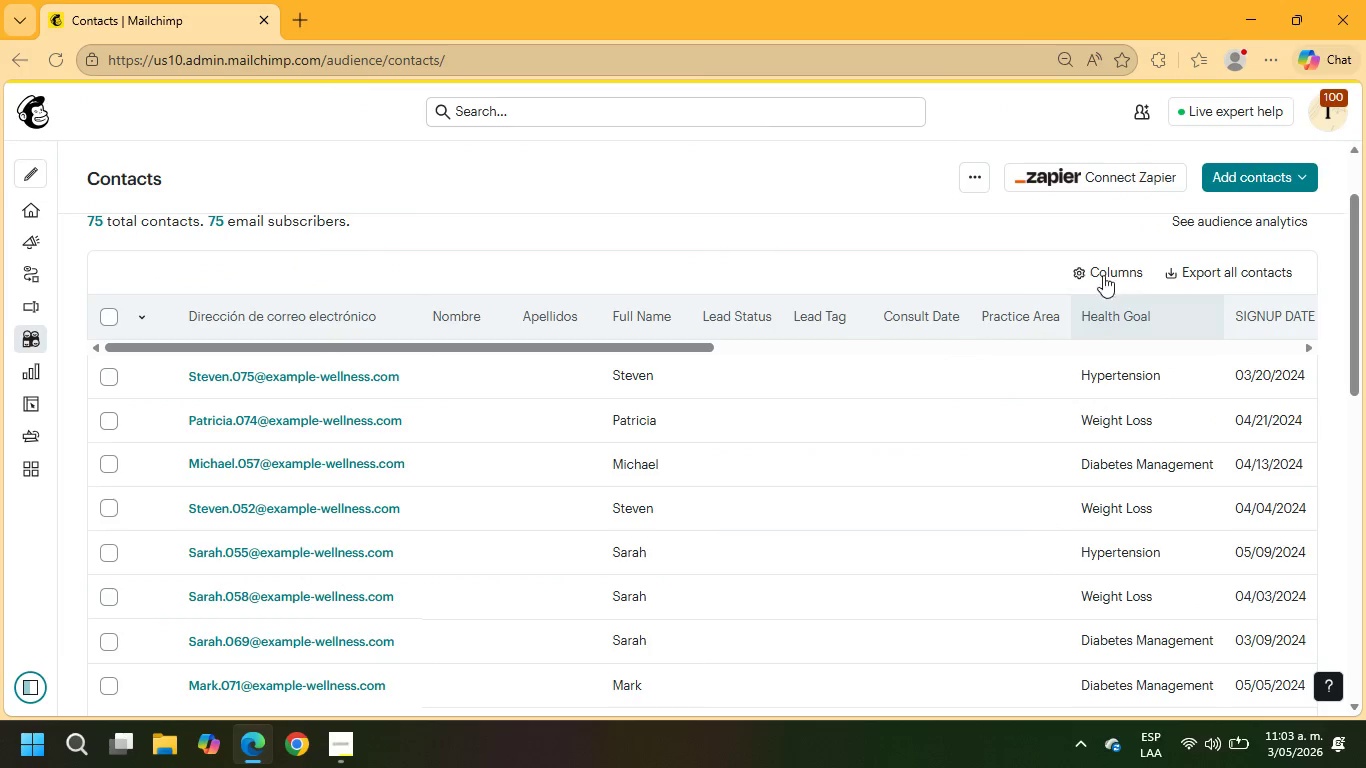 
left_click([1095, 264])
 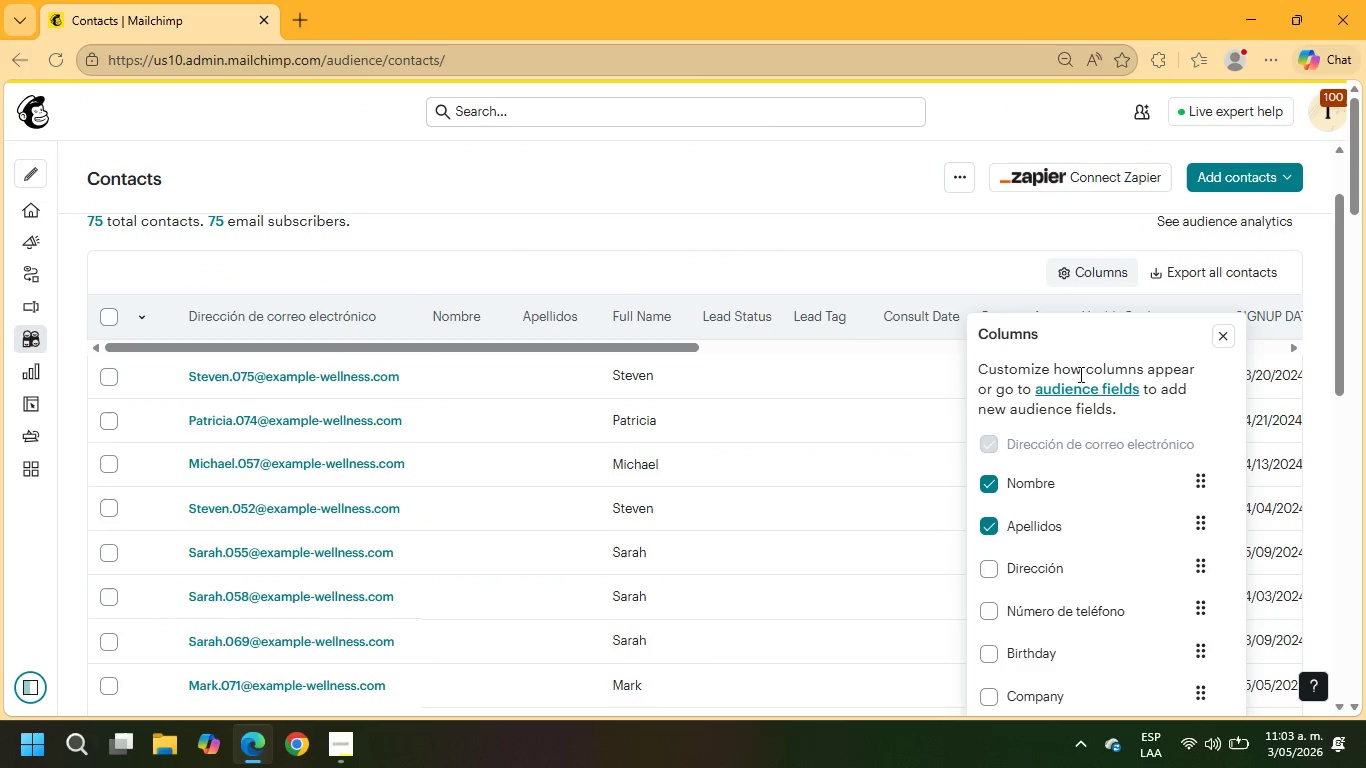 
scroll: coordinate [1111, 476], scroll_direction: down, amount: 17.0
 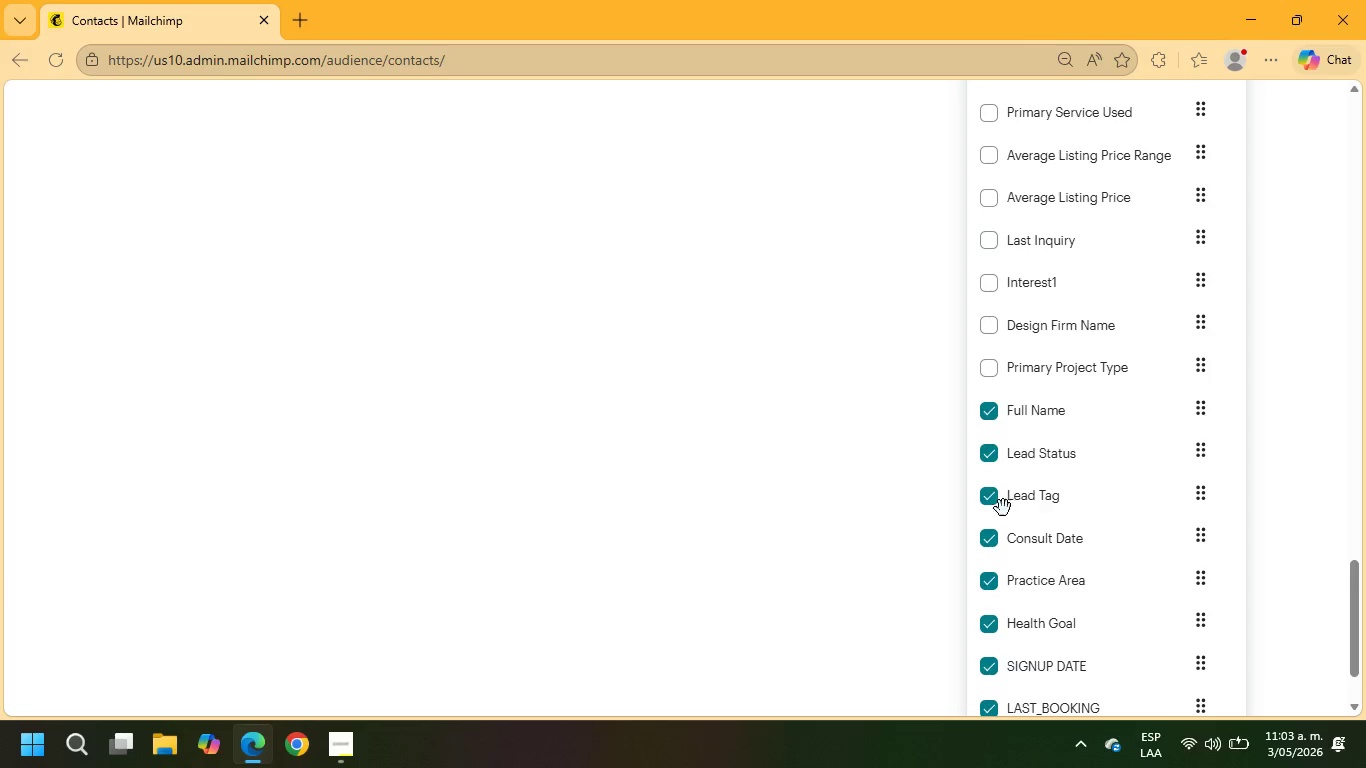 
left_click([989, 463])
 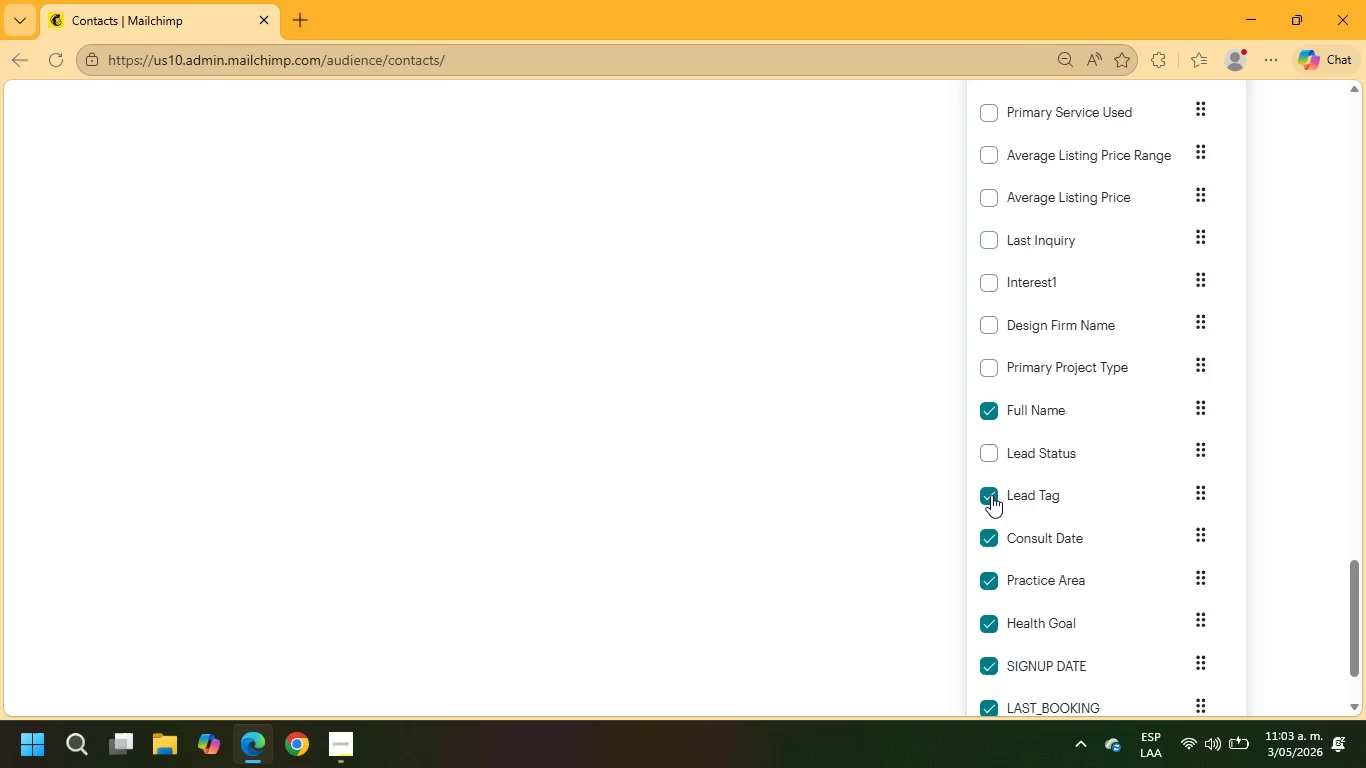 
left_click([991, 495])
 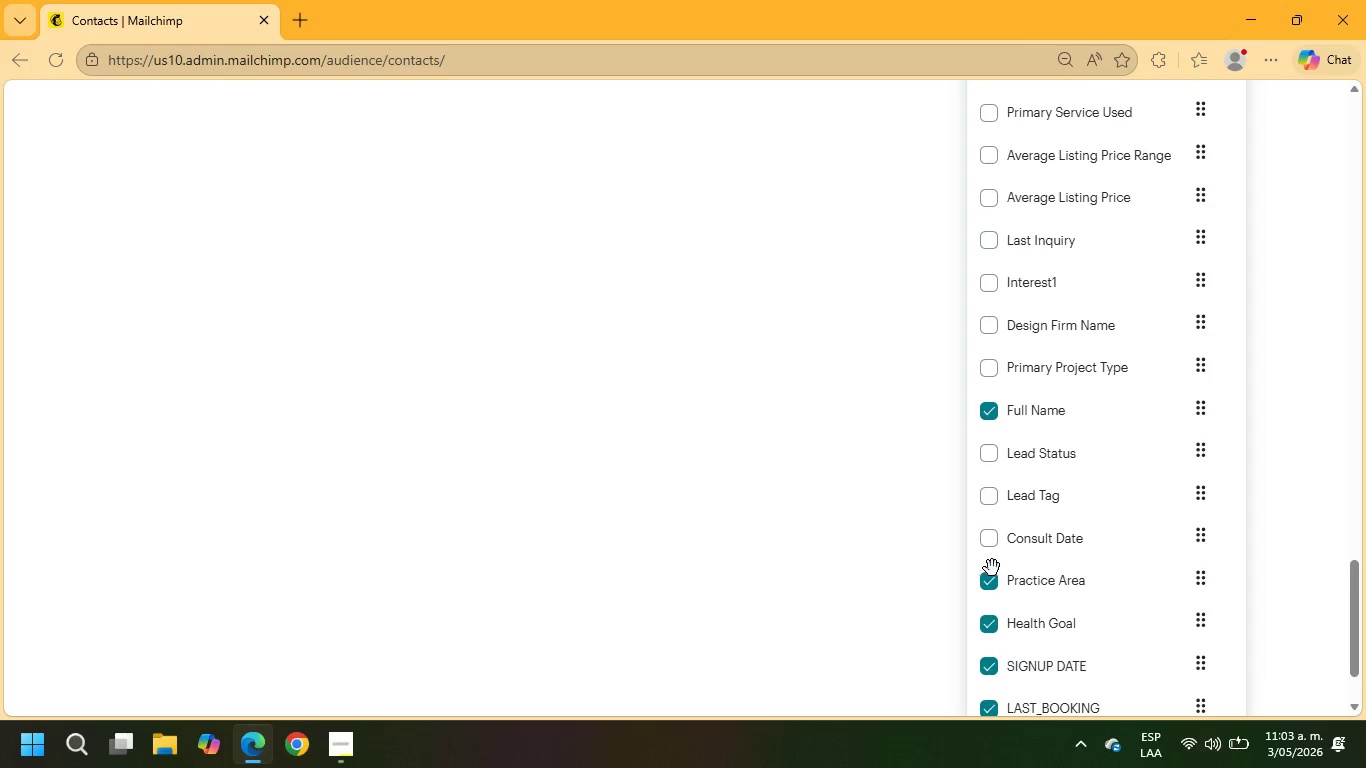 
left_click([992, 579])
 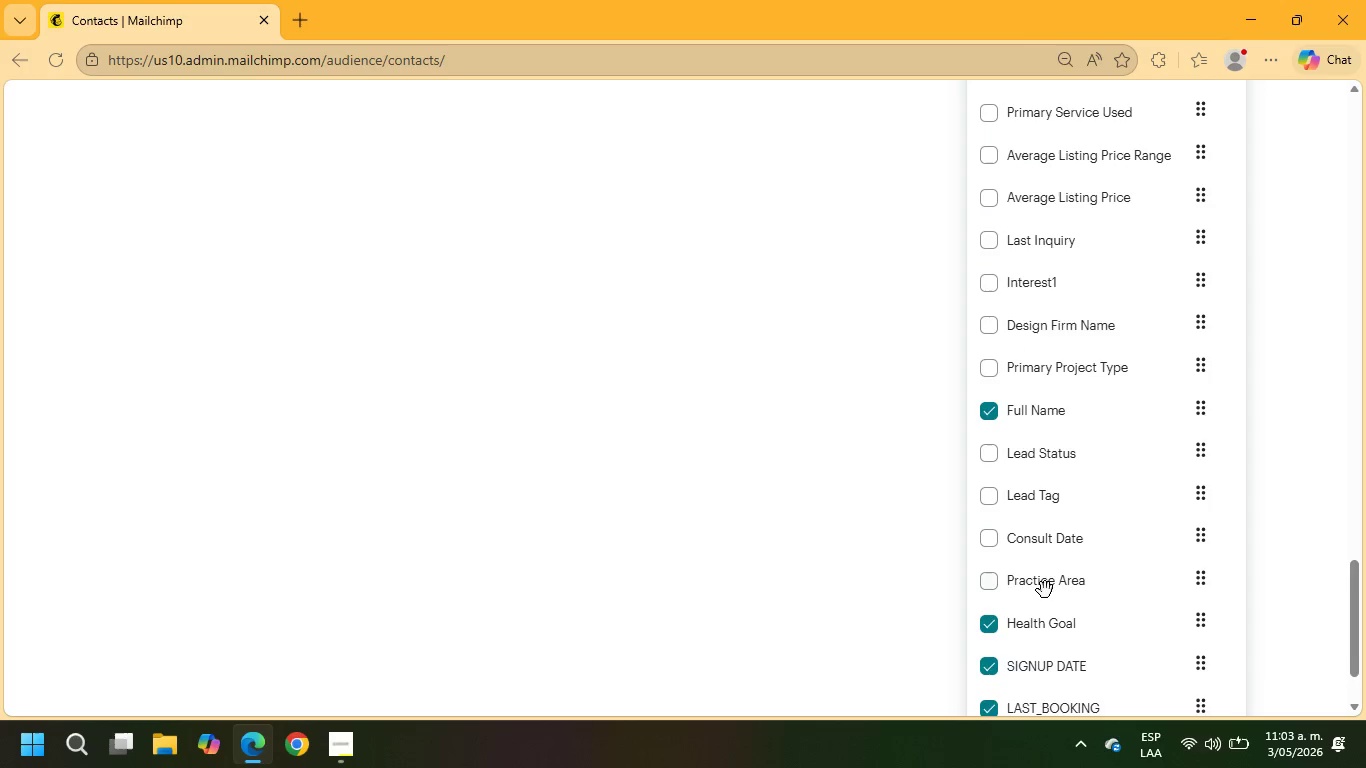 
scroll: coordinate [1046, 592], scroll_direction: down, amount: 2.0
 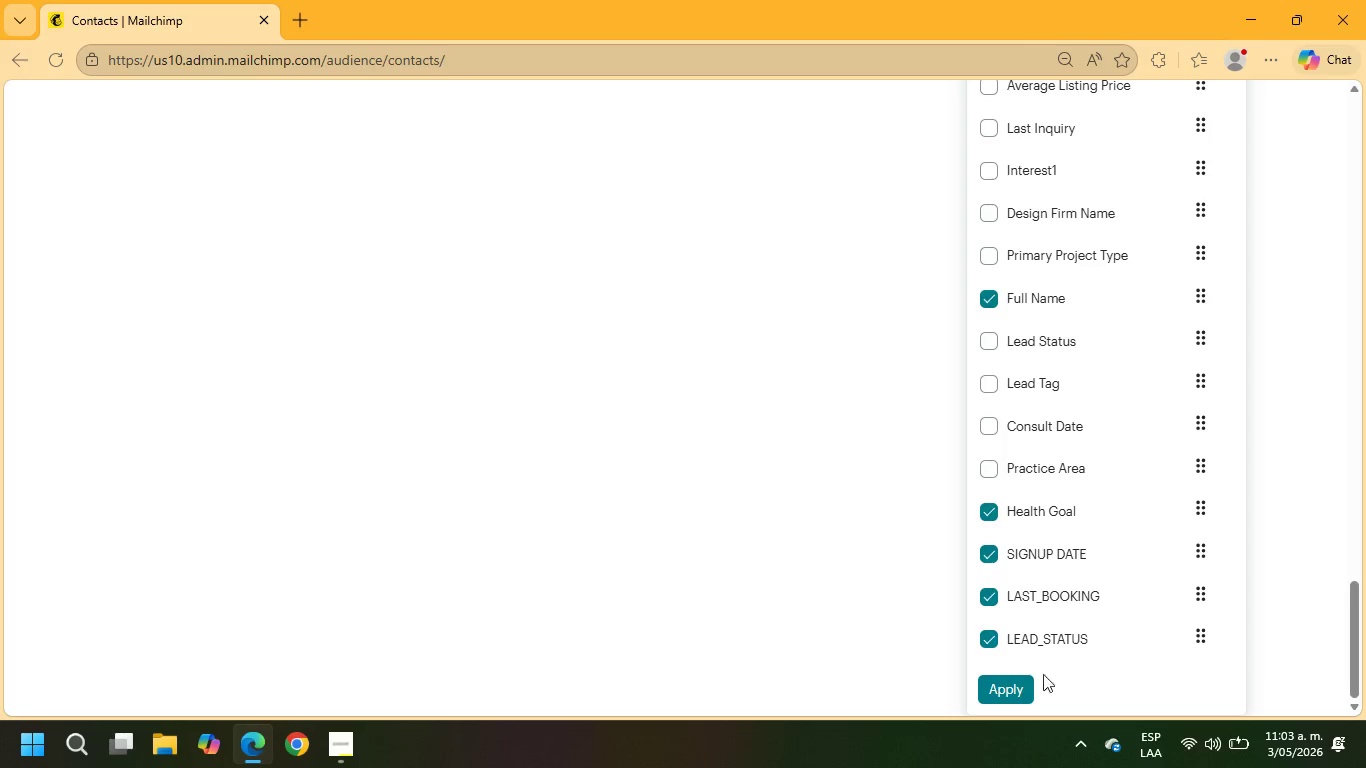 
mouse_move([1024, 648])
 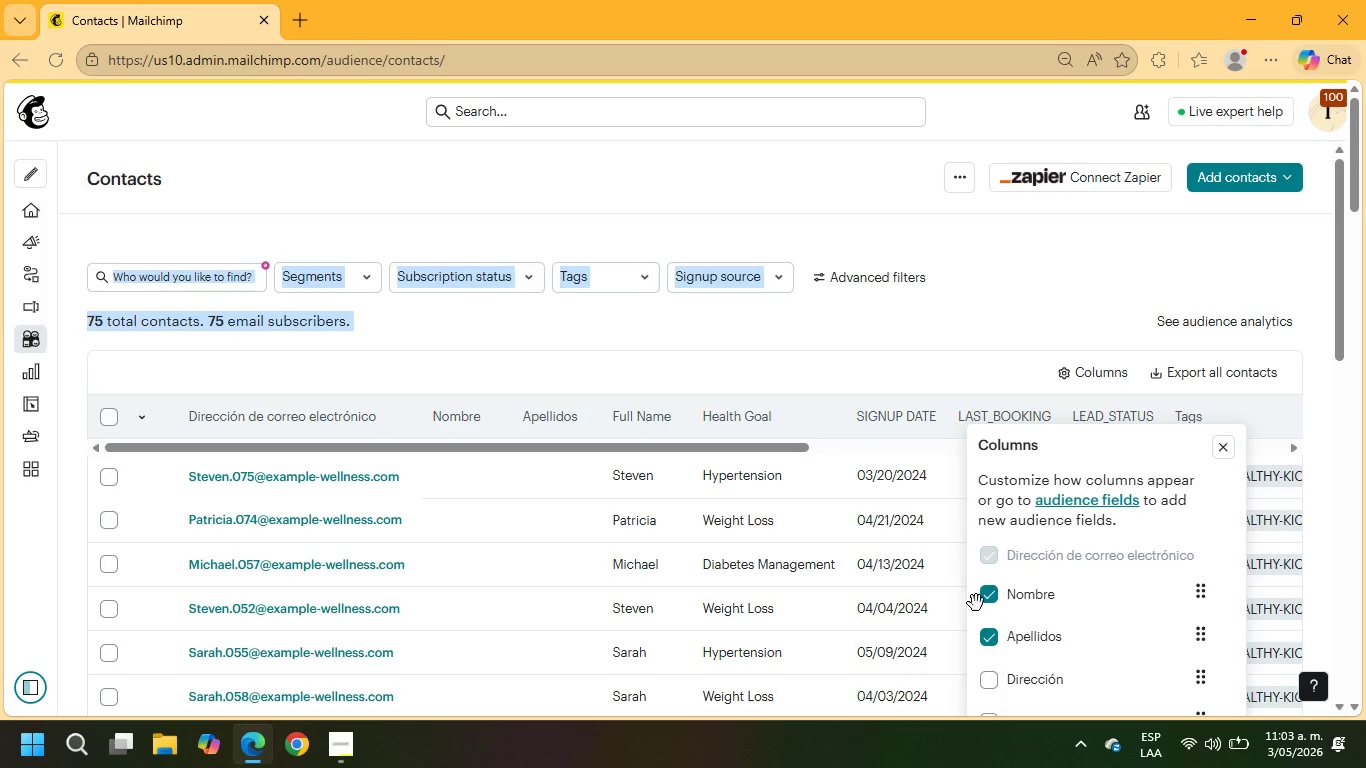 
left_click([995, 594])
 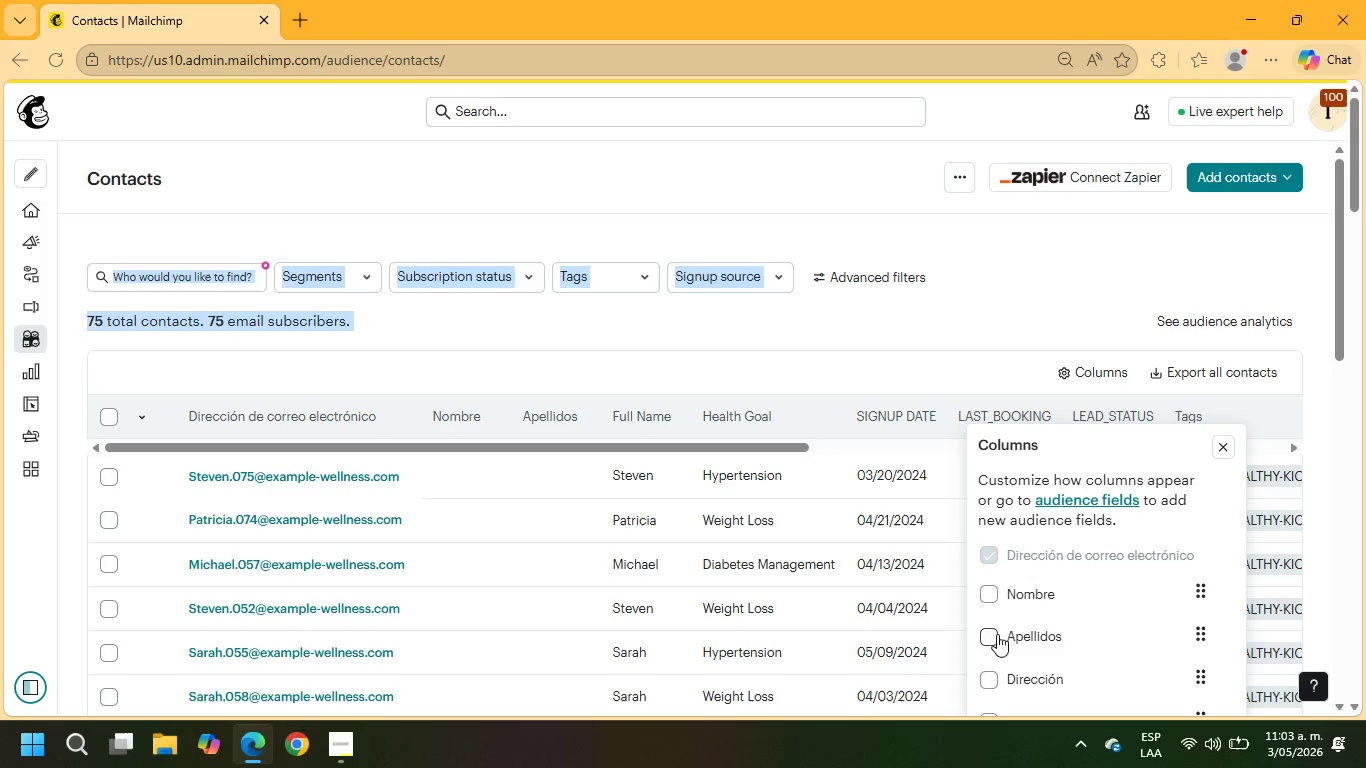 
scroll: coordinate [1059, 620], scroll_direction: down, amount: 28.0
 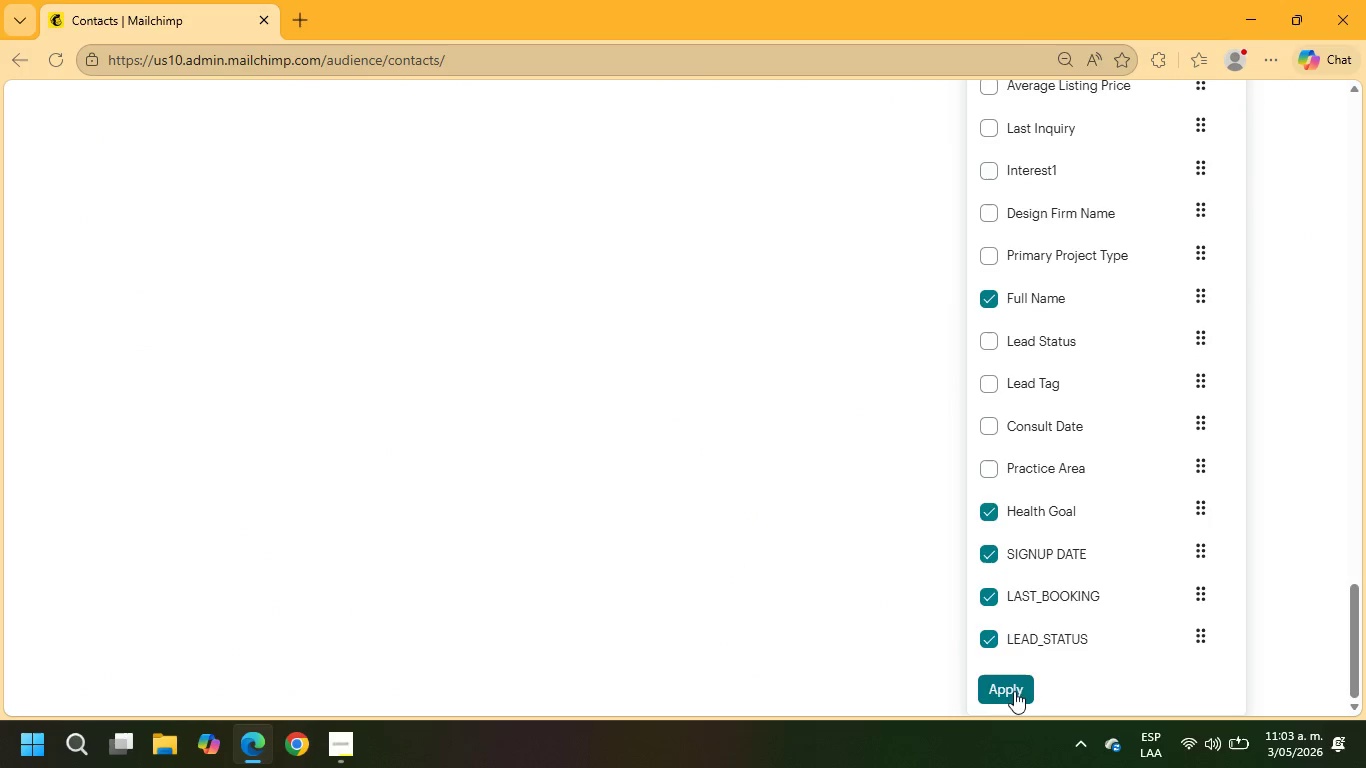 
left_click([1010, 688])
 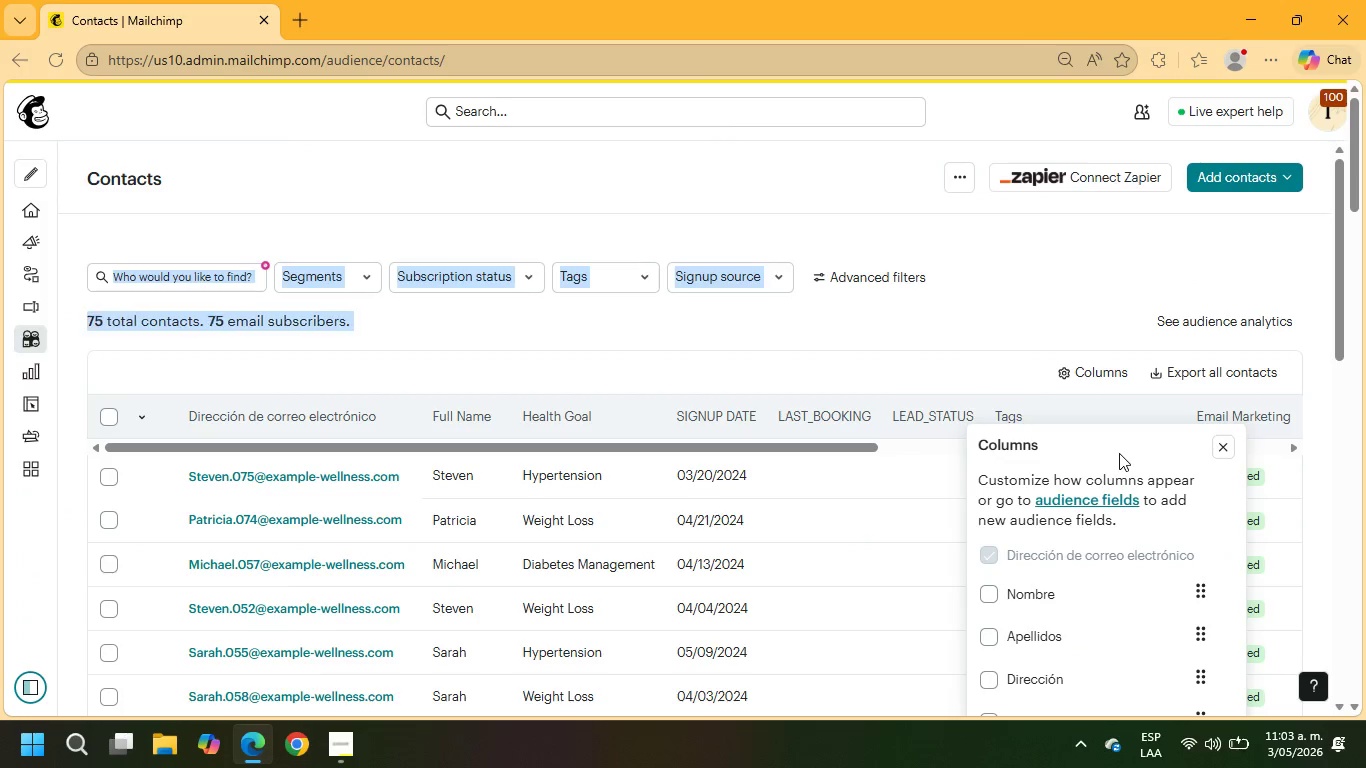 
scroll: coordinate [1070, 373], scroll_direction: down, amount: 3.0
 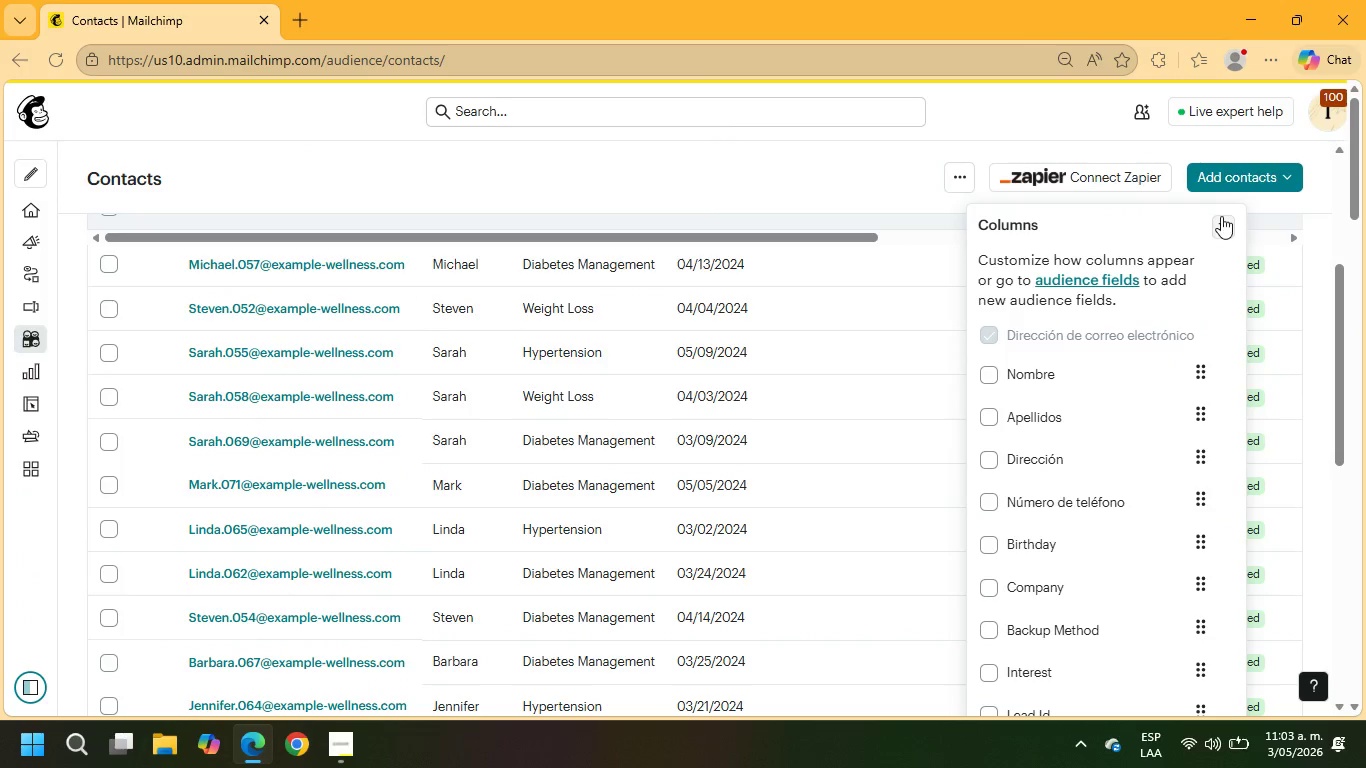 
left_click([1224, 226])
 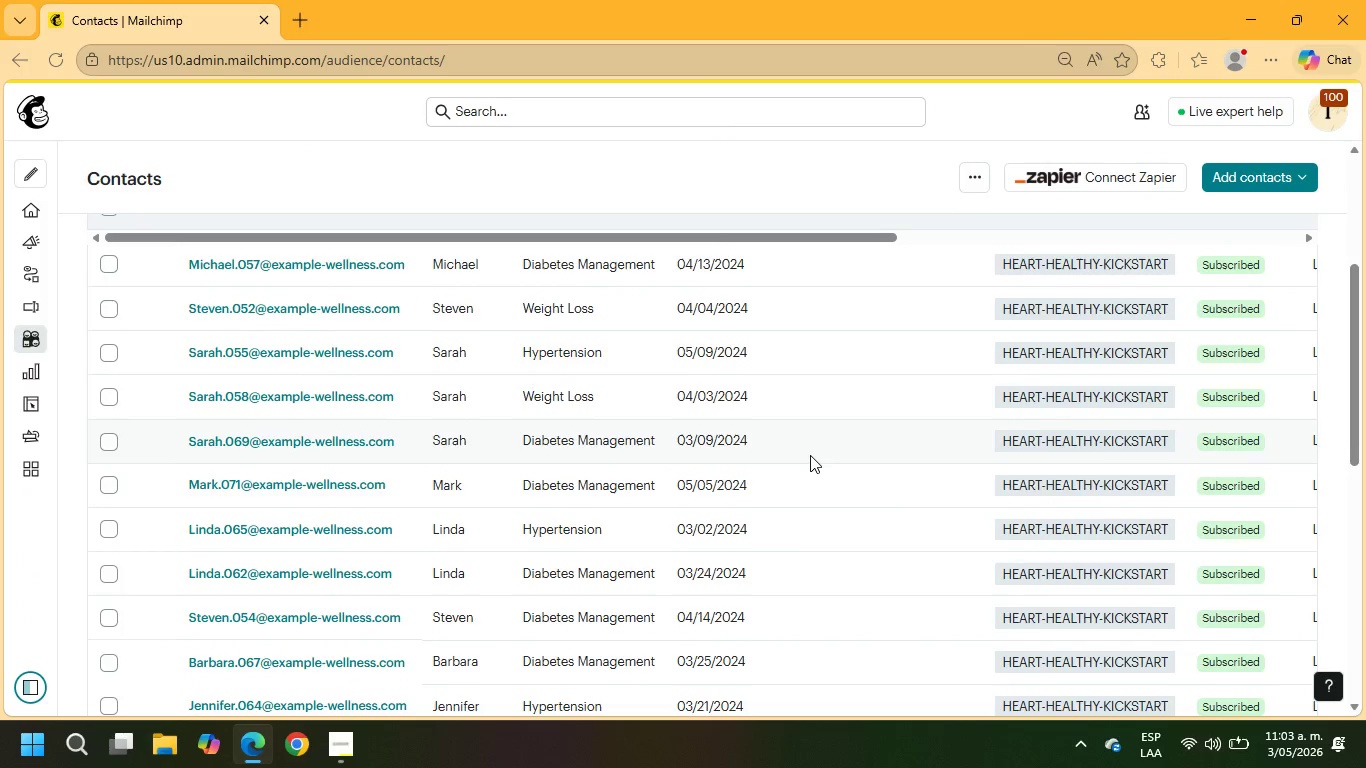 
scroll: coordinate [815, 460], scroll_direction: down, amount: 21.0
 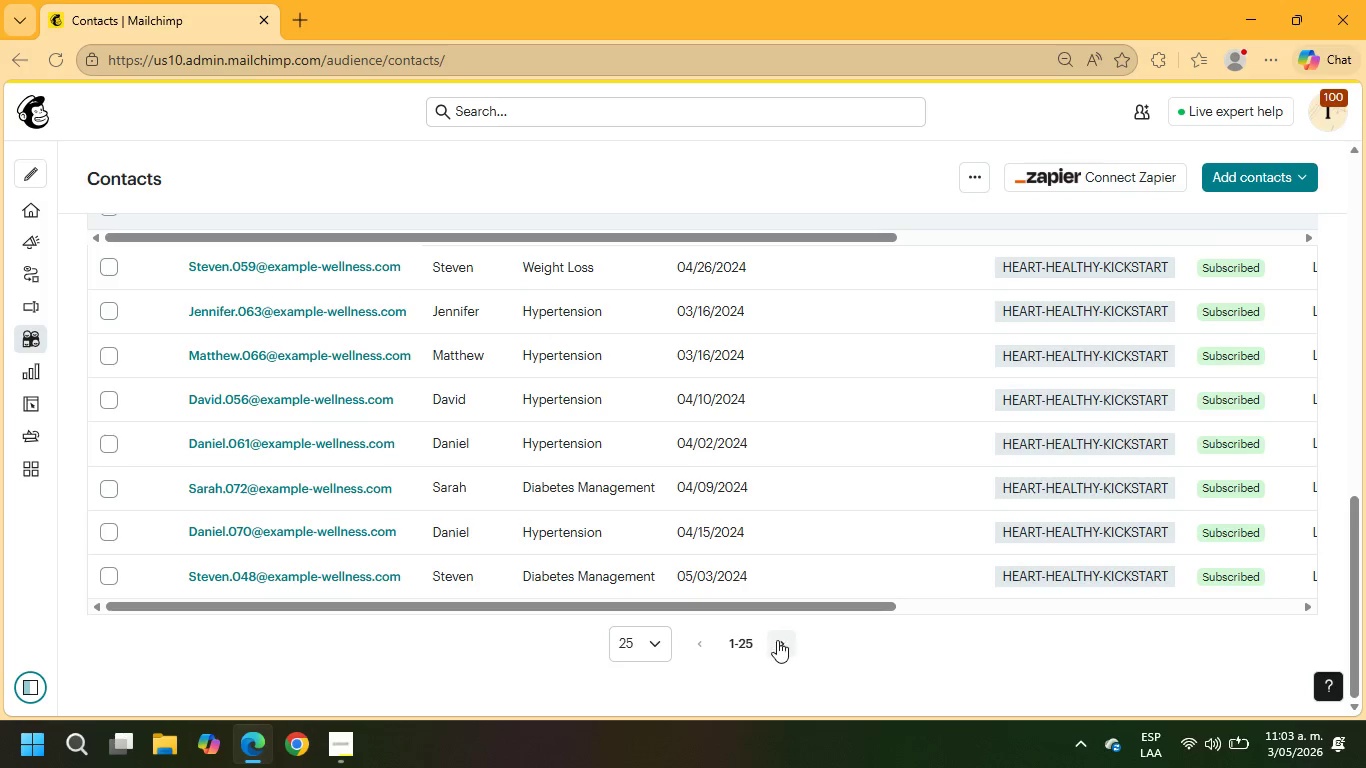 
left_click([776, 646])
 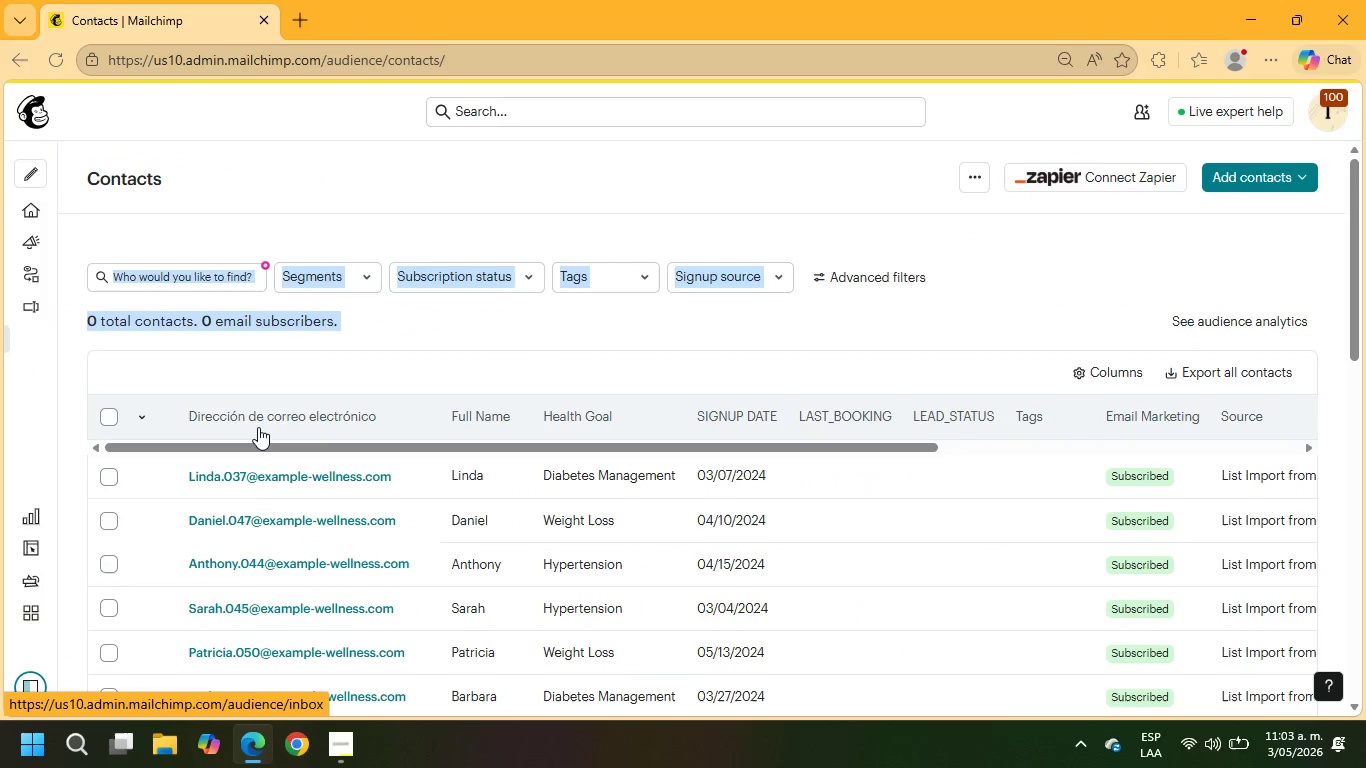 
left_click([98, 416])
 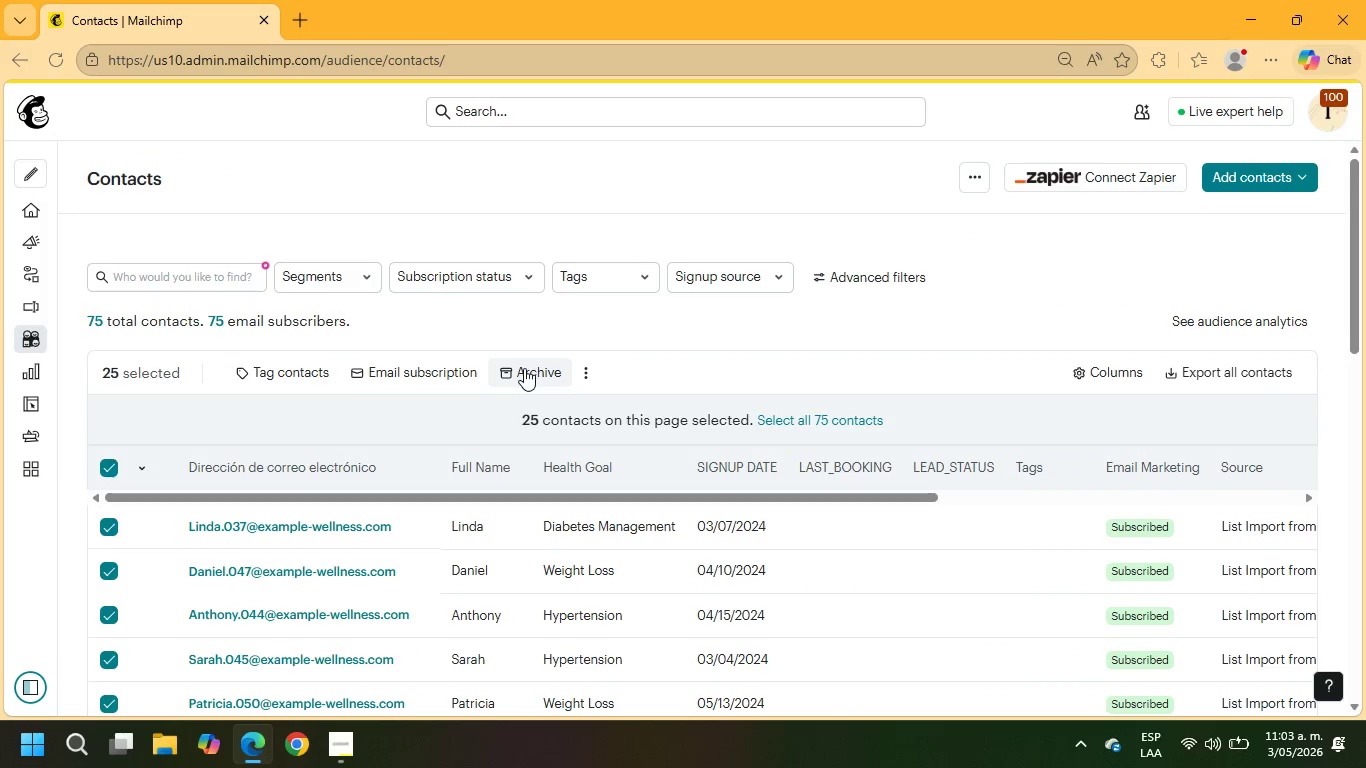 
left_click([318, 371])
 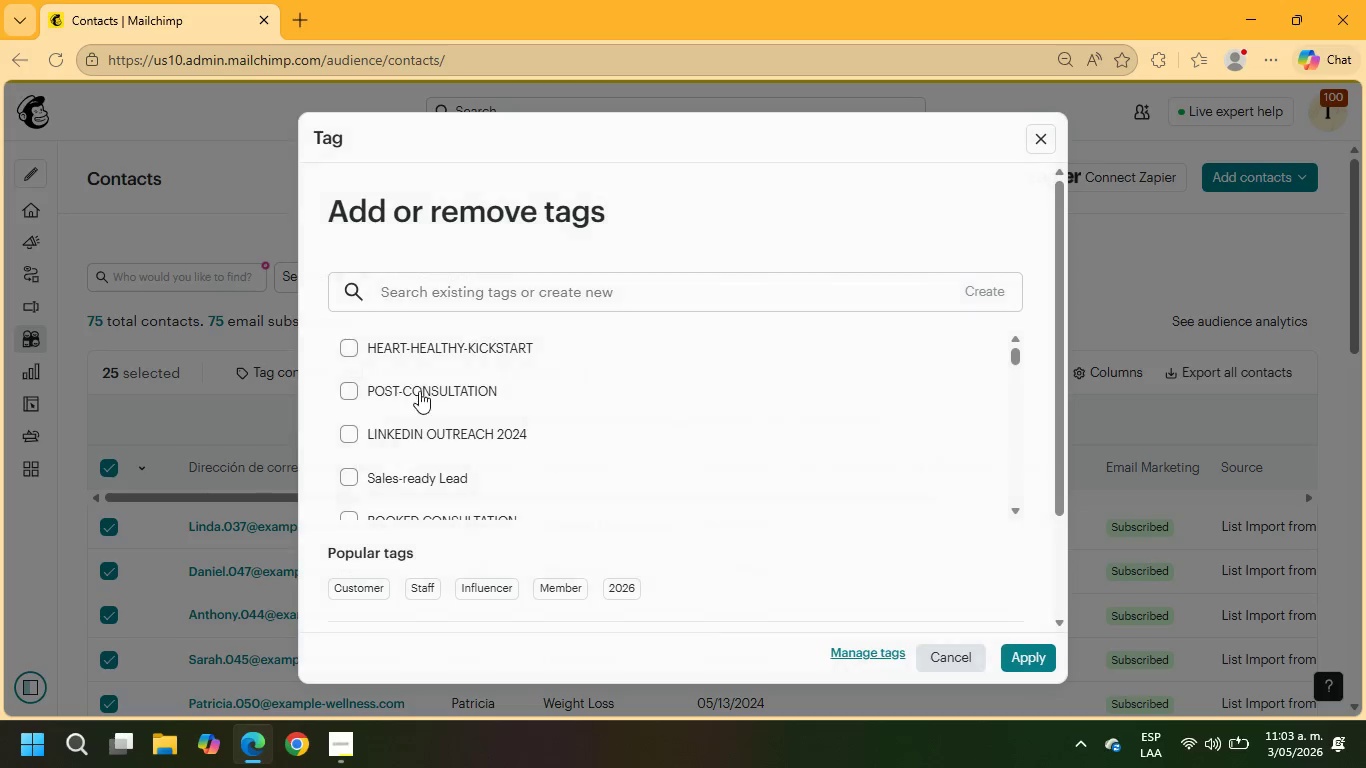 
left_click([426, 345])
 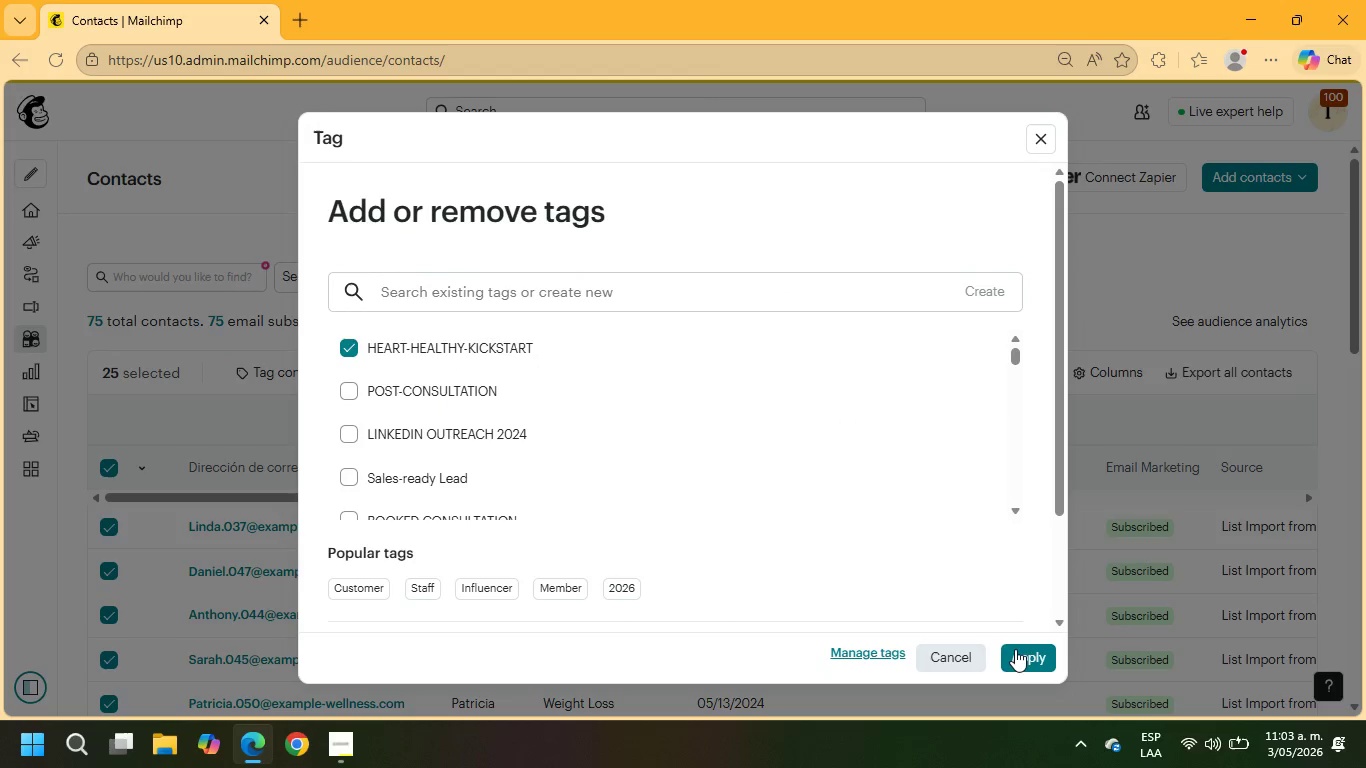 
left_click([1020, 651])
 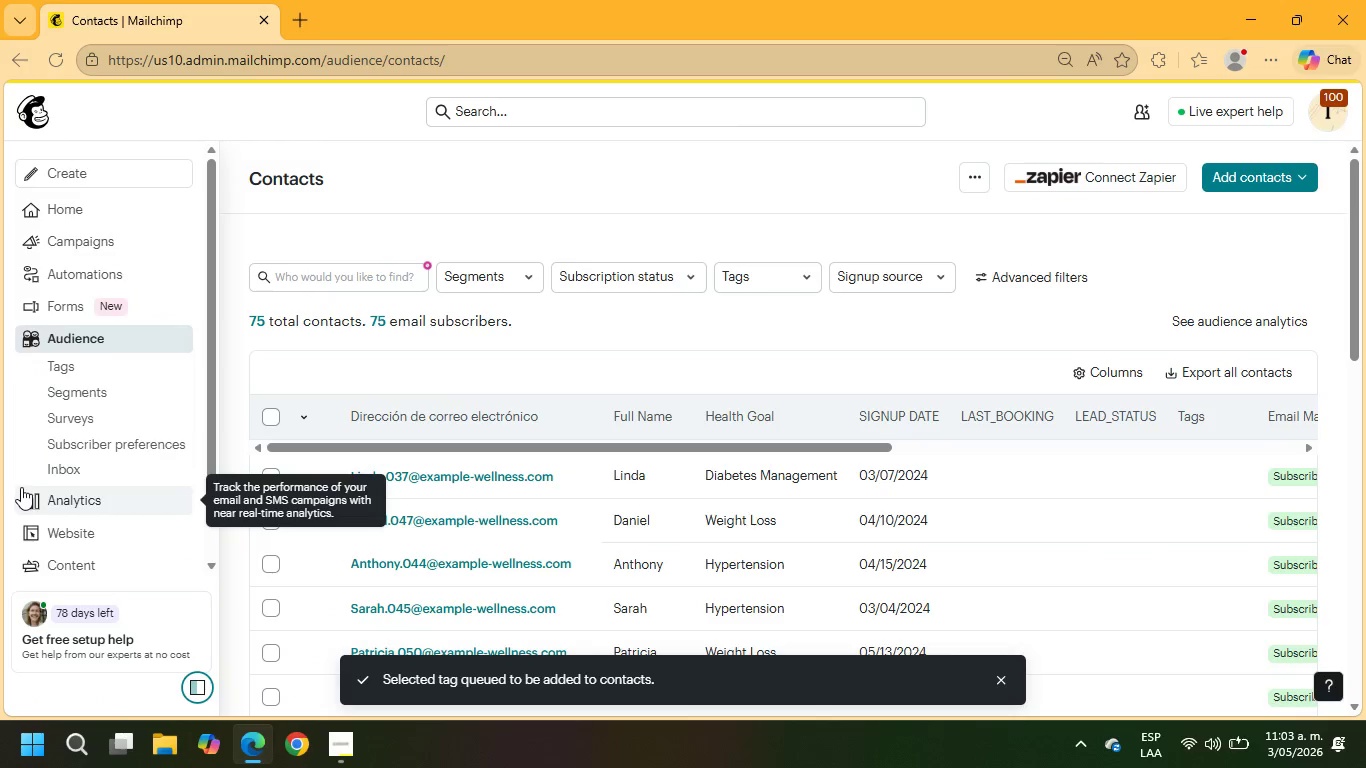 
mouse_move([216, 401])
 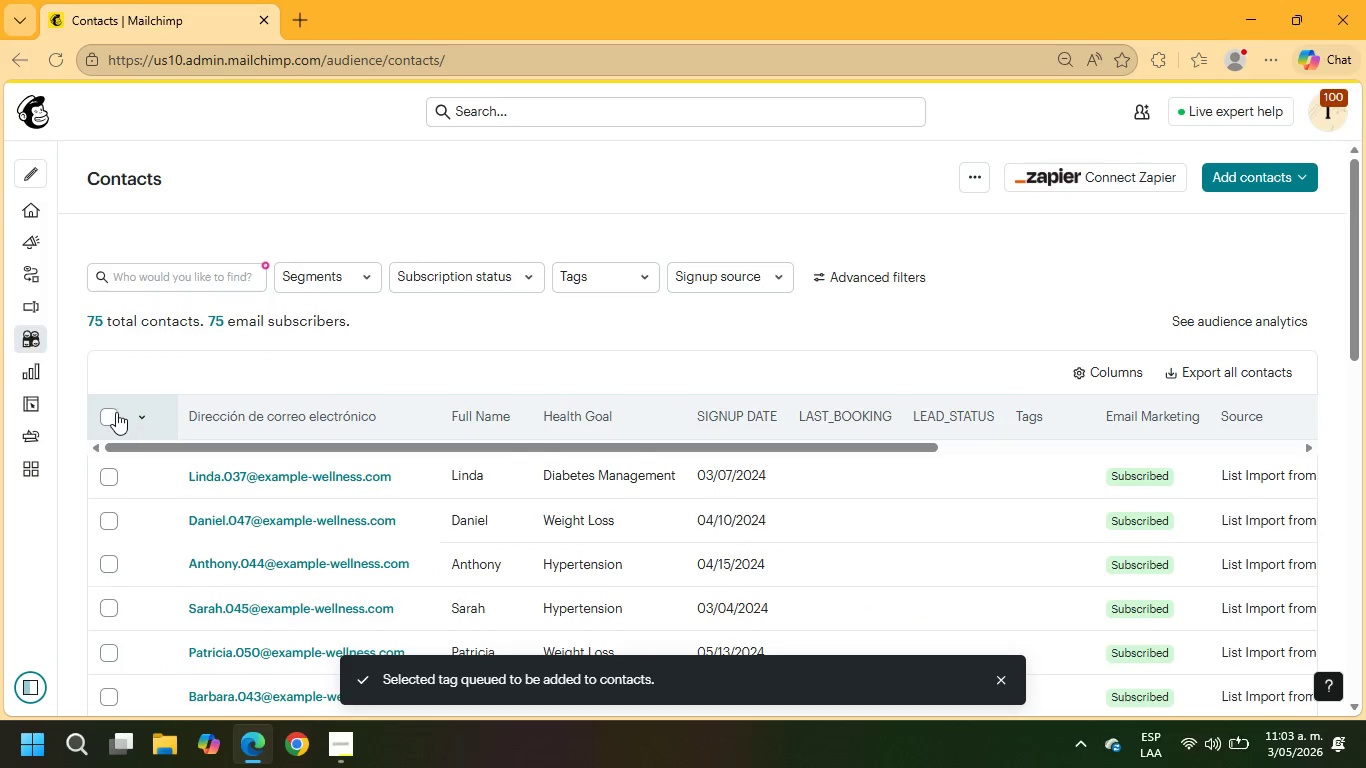 
left_click([109, 412])
 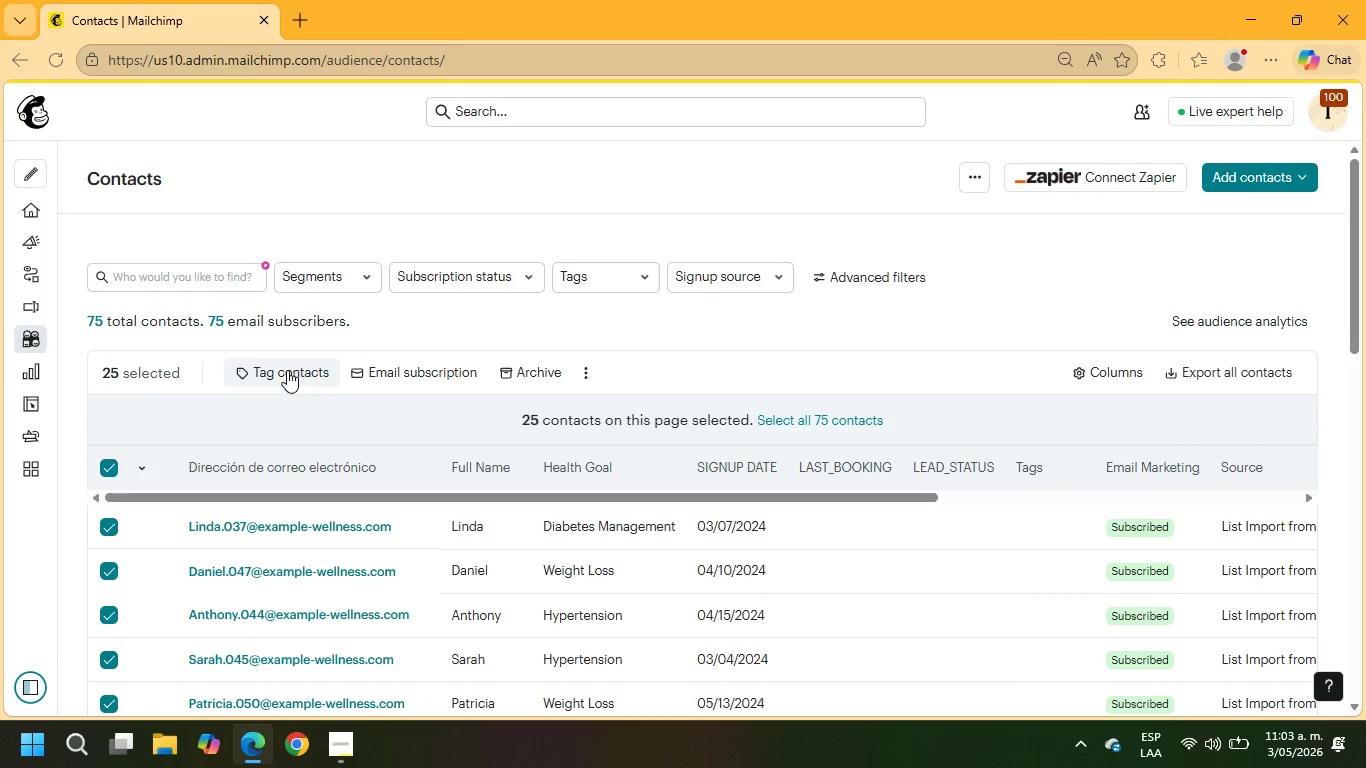 
left_click([287, 370])
 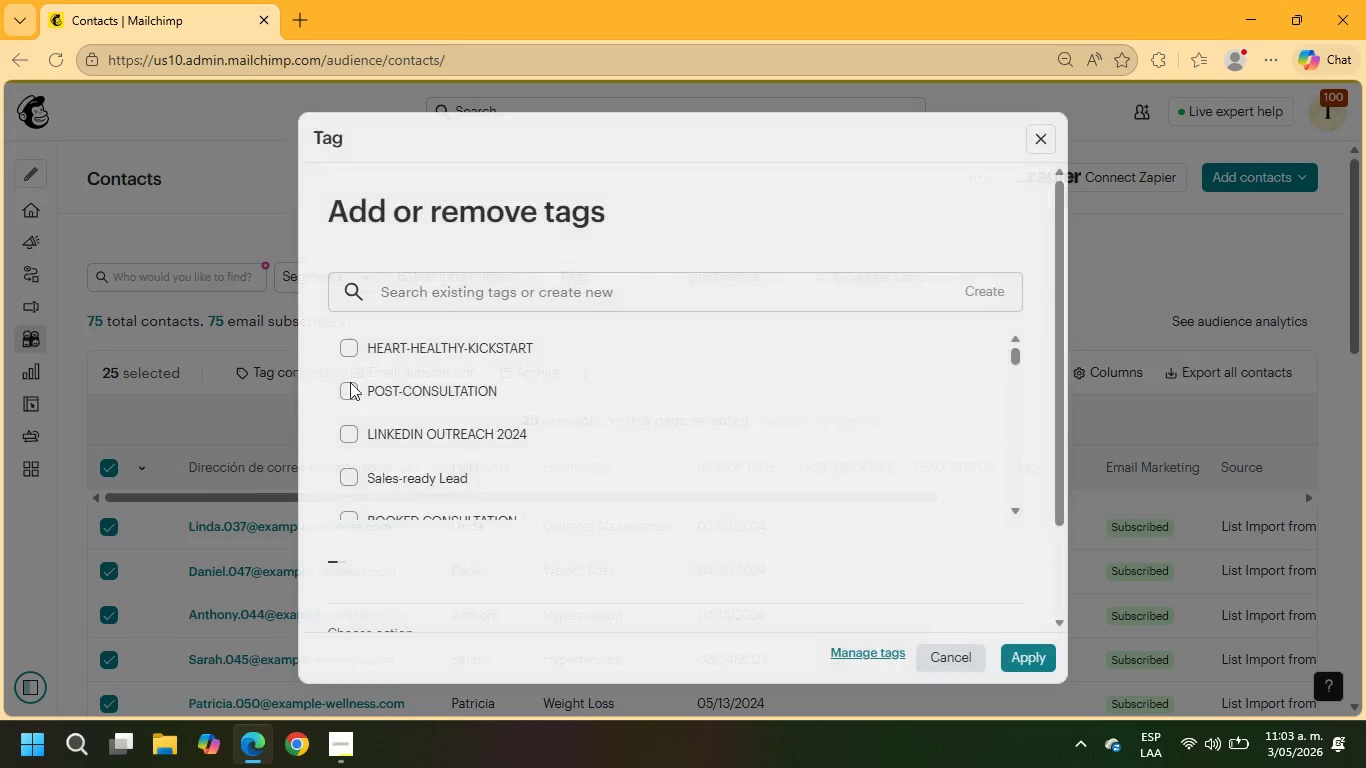 
left_click([434, 346])
 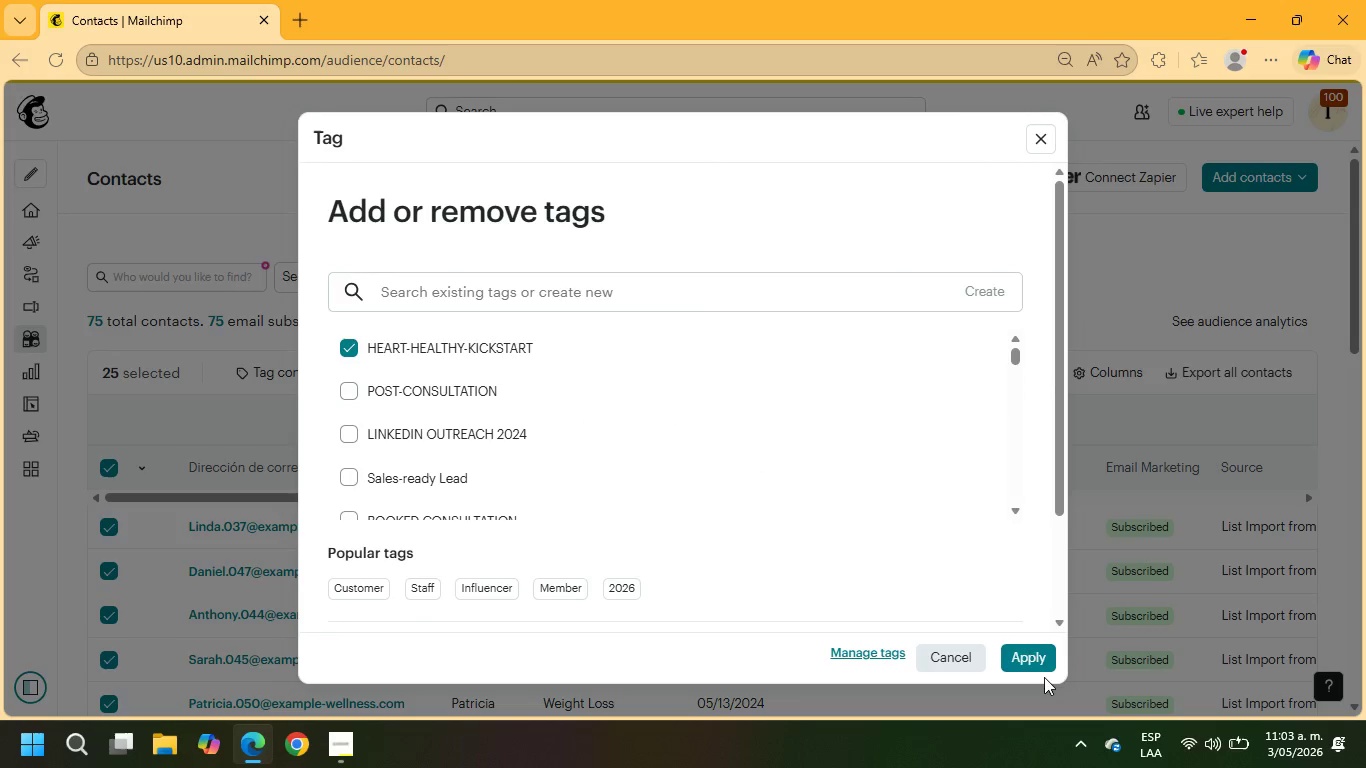 
left_click([1040, 651])
 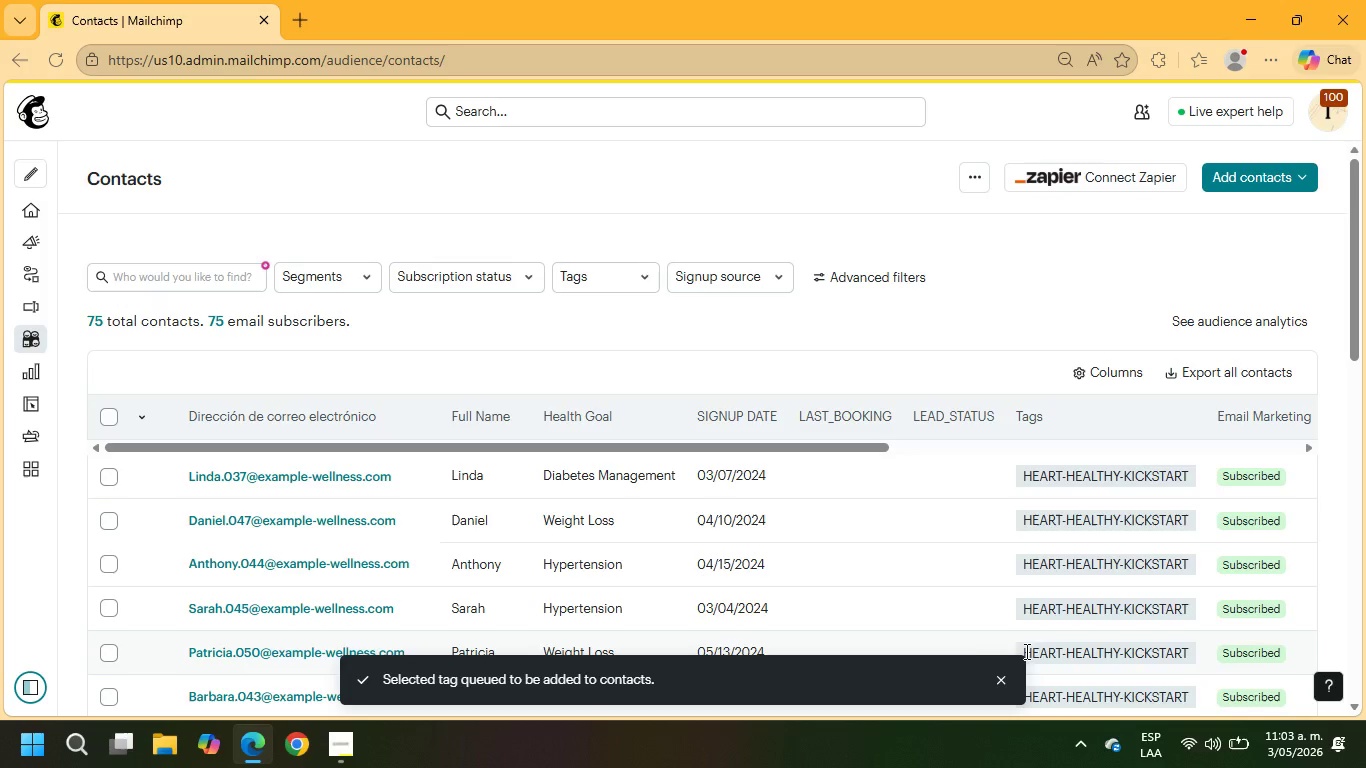 
scroll: coordinate [766, 415], scroll_direction: down, amount: 22.0
 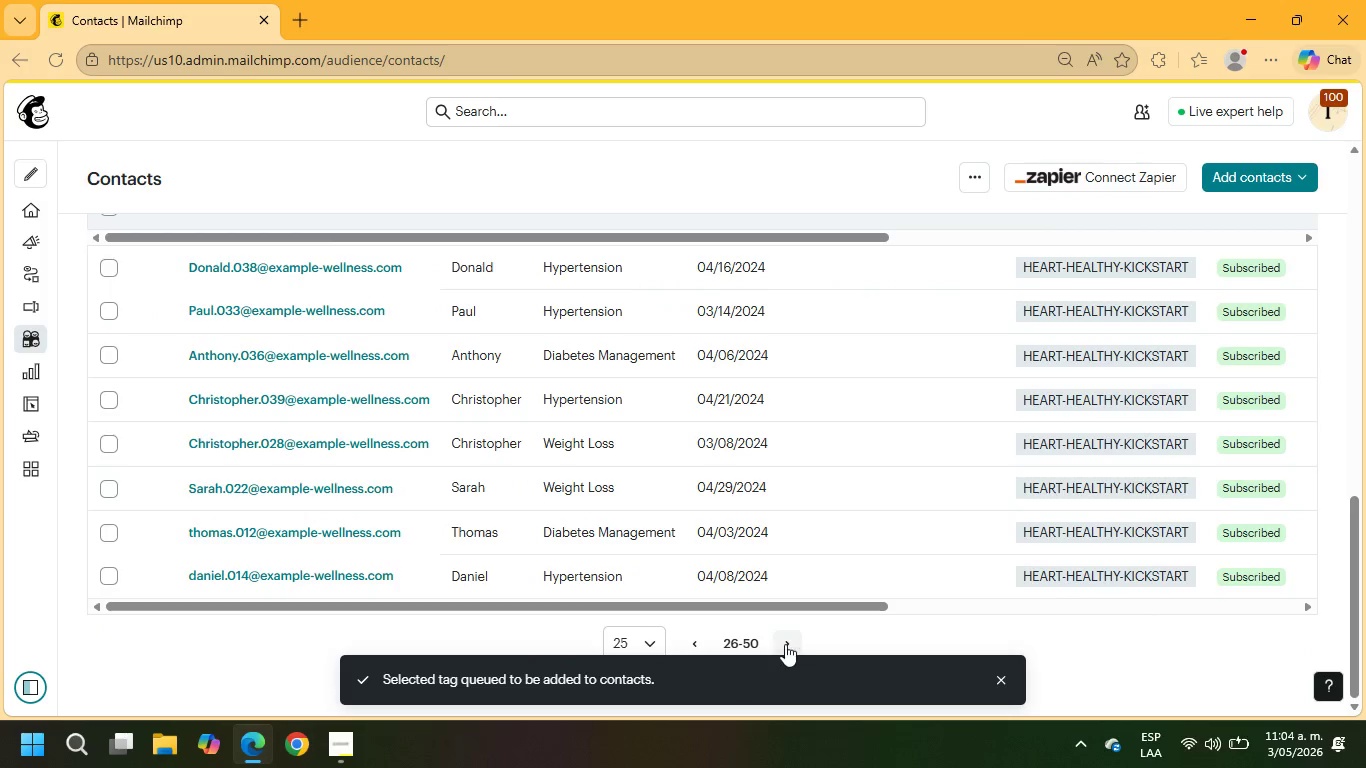 
left_click([785, 642])
 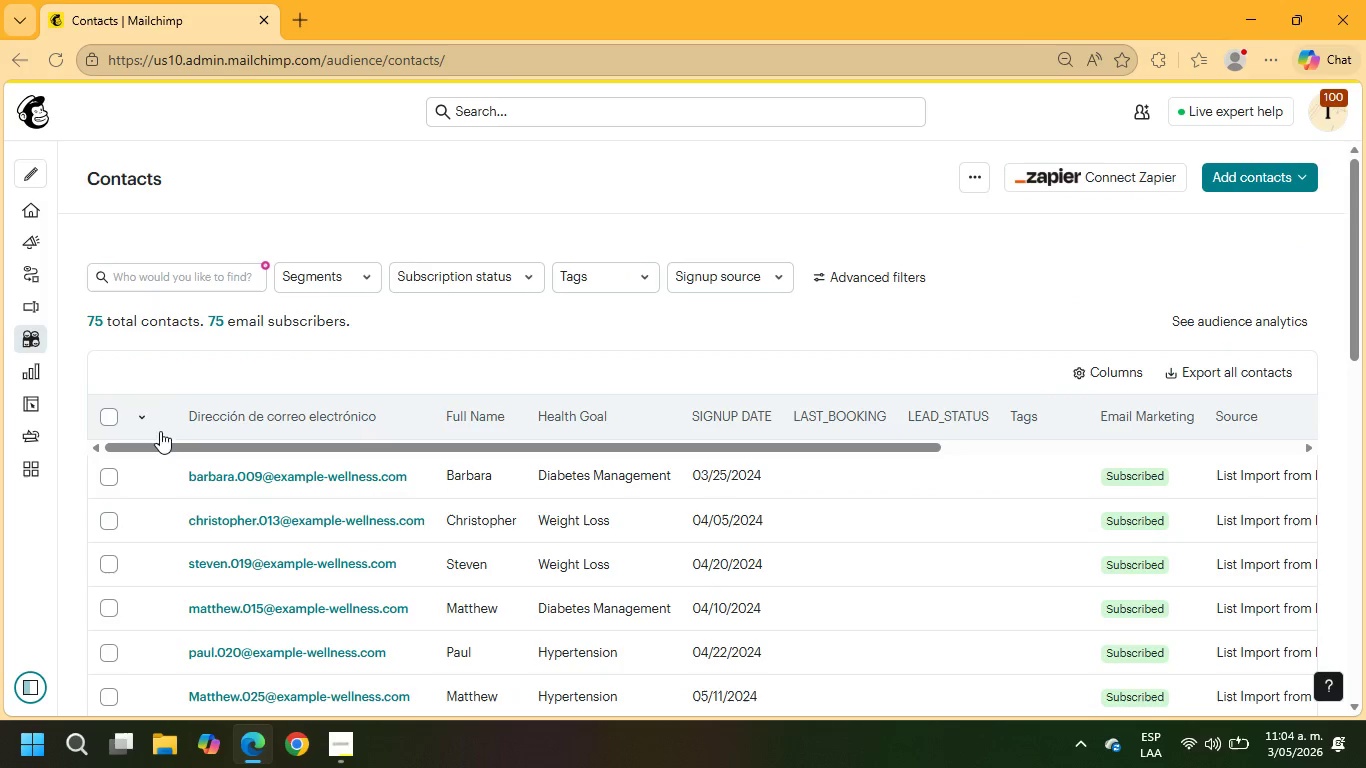 
left_click([108, 414])
 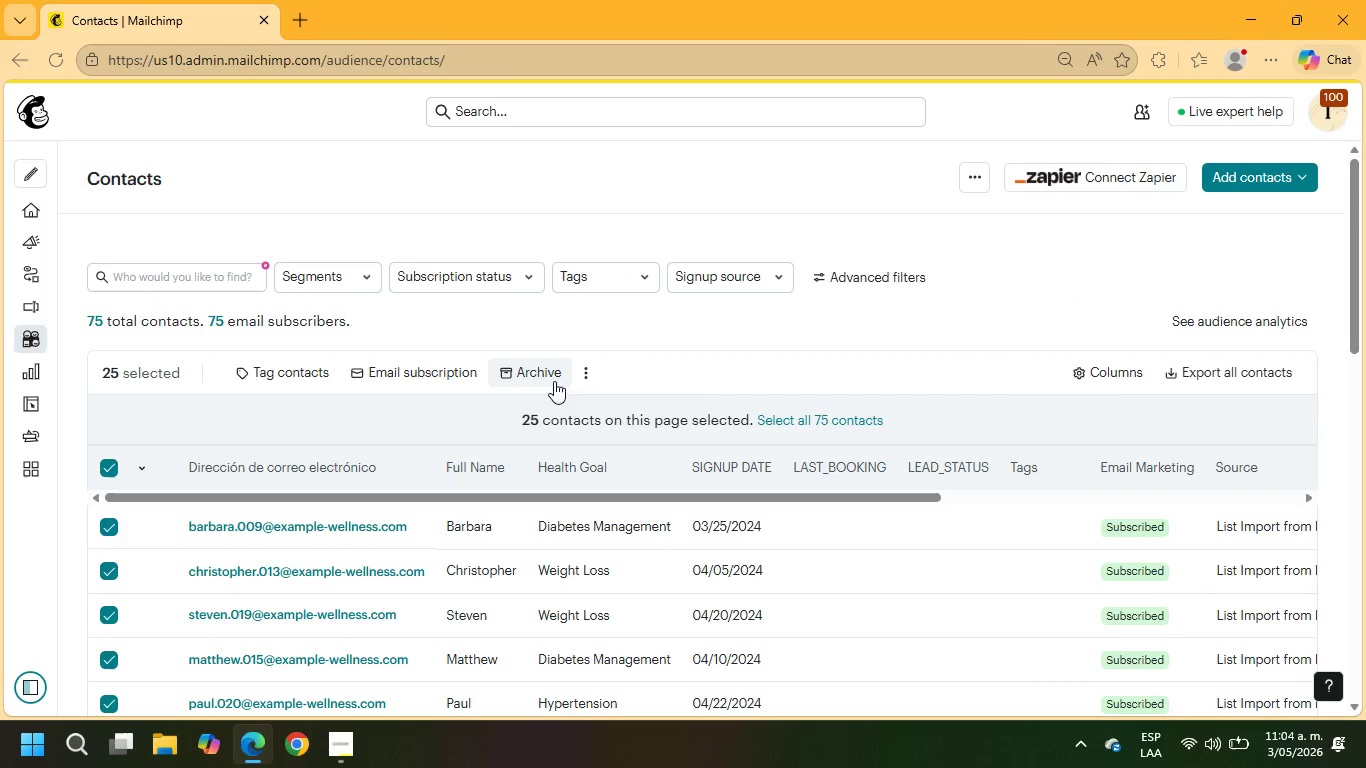 
left_click([321, 370])
 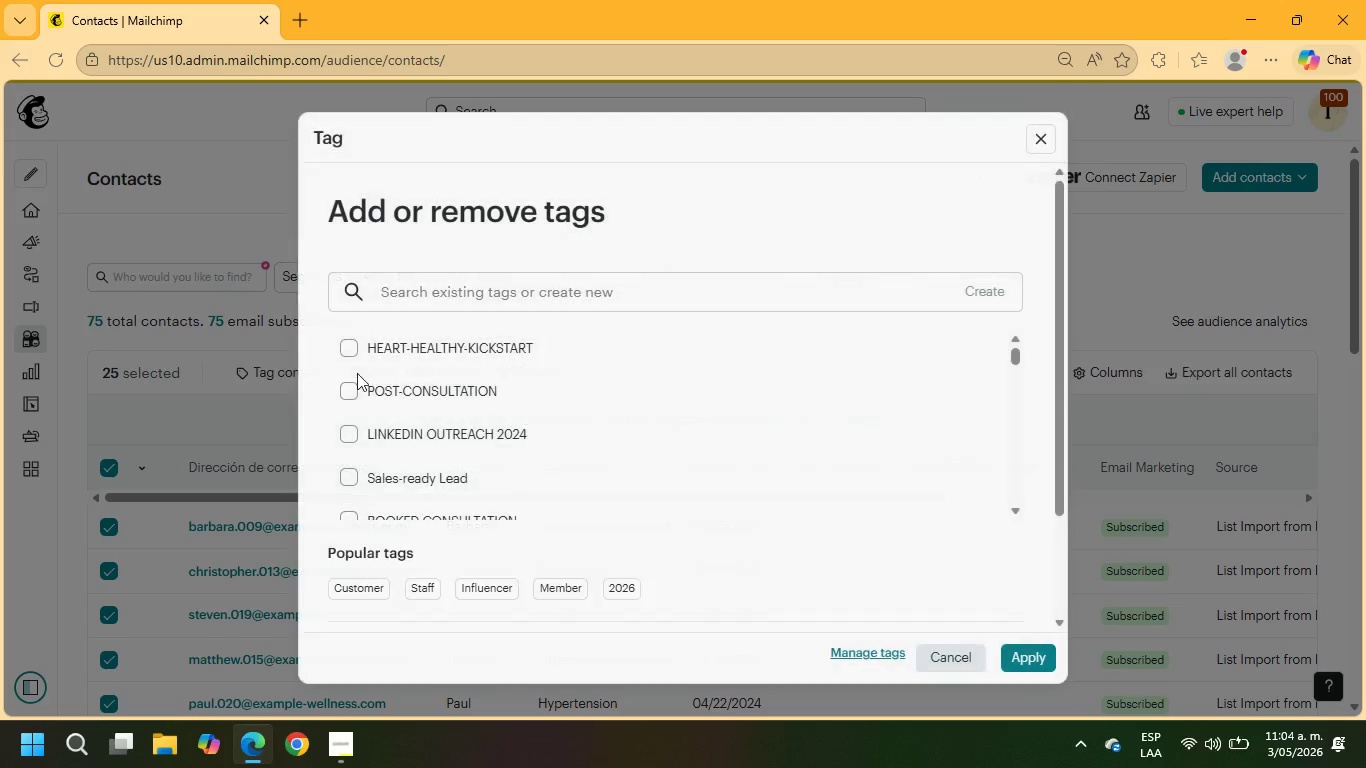 
left_click([453, 351])
 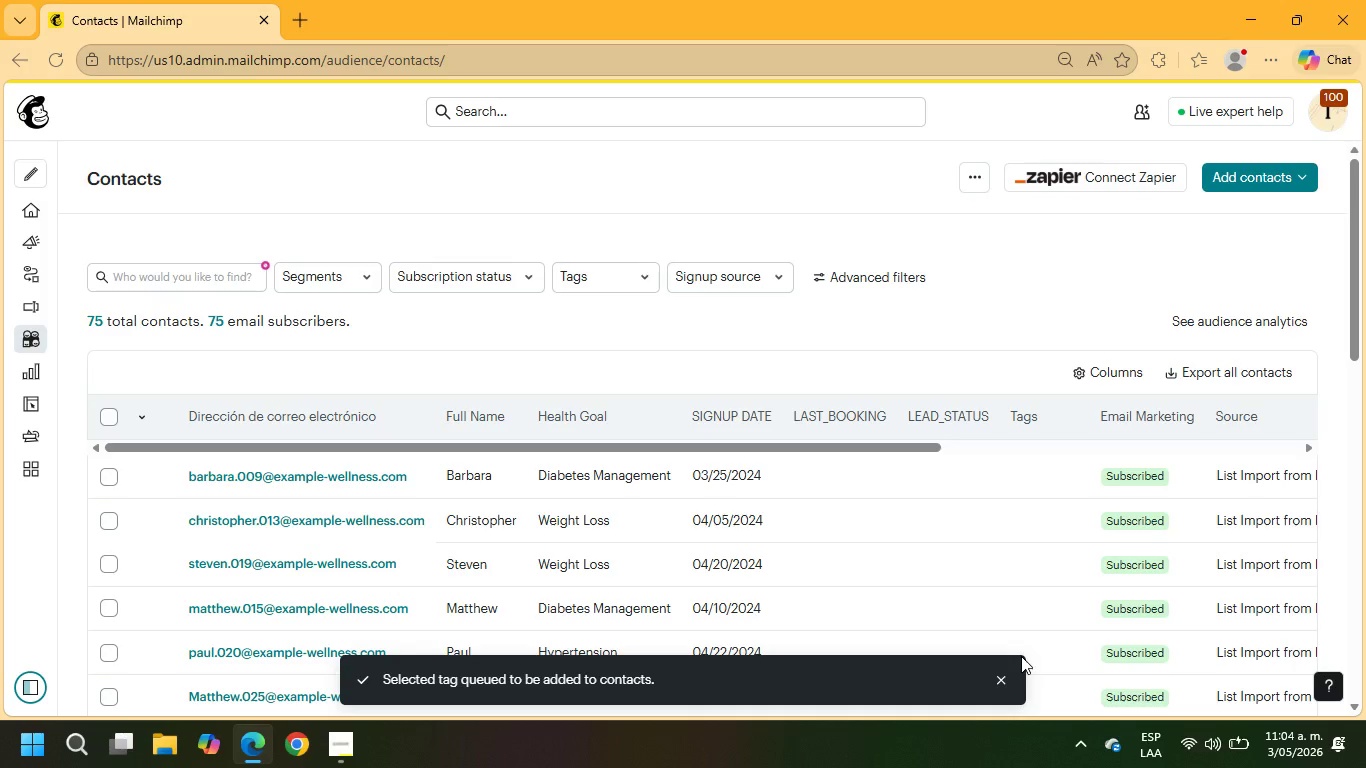 
wait(5.88)
 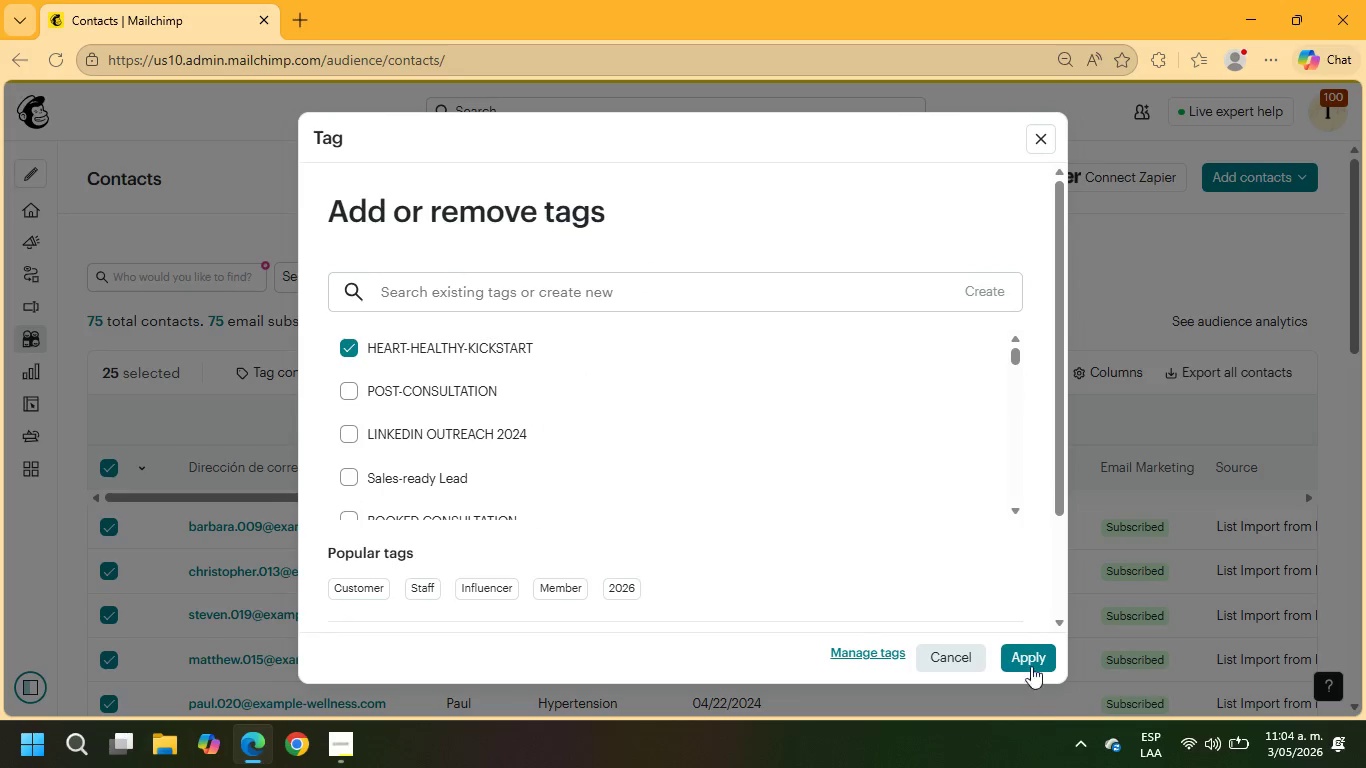 
left_click([102, 419])
 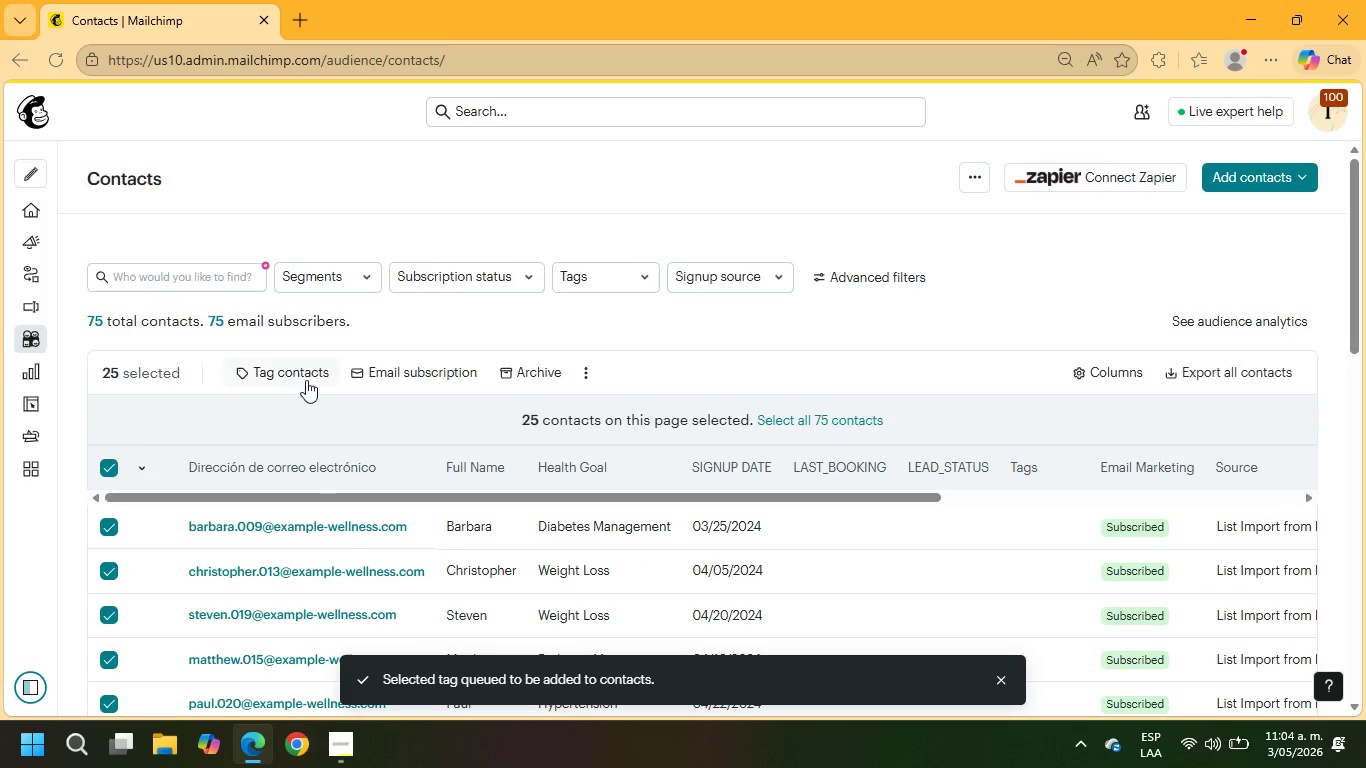 
left_click([305, 370])
 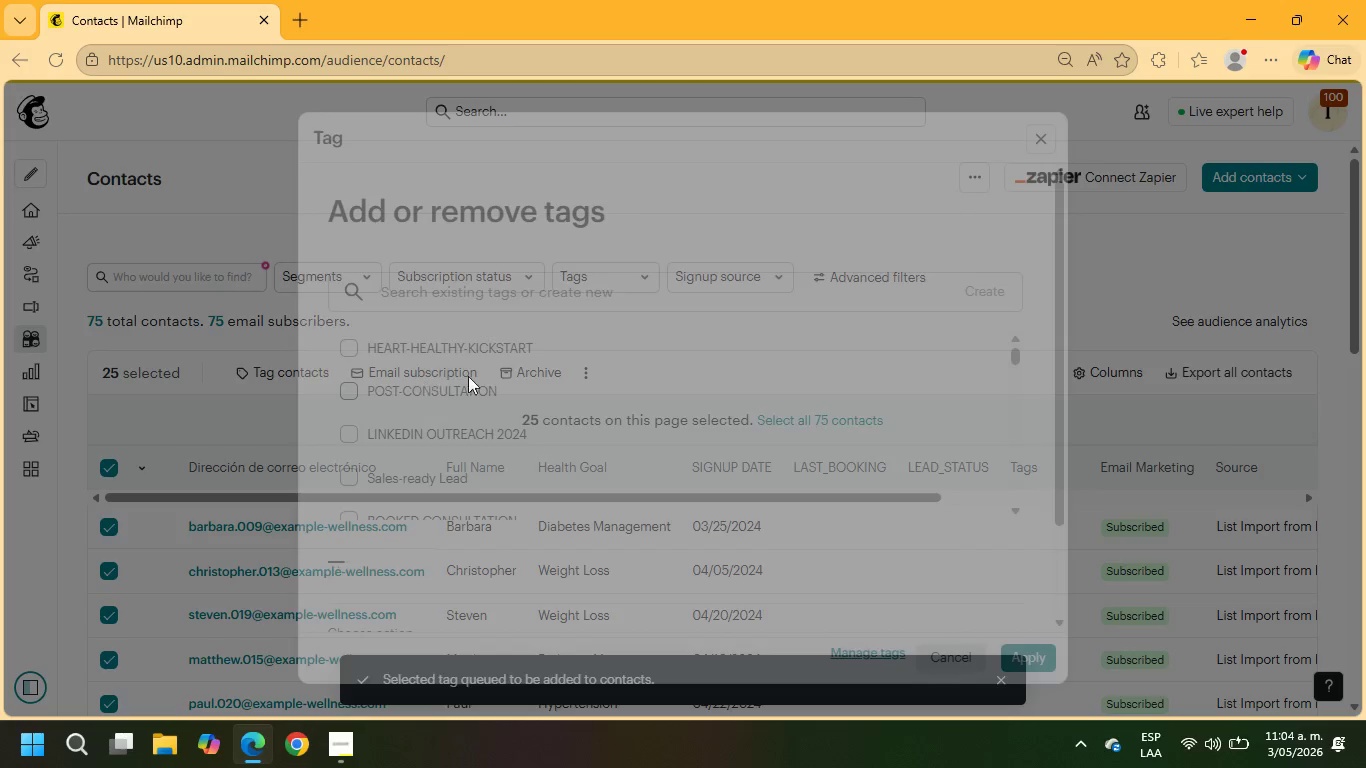 
left_click([448, 350])
 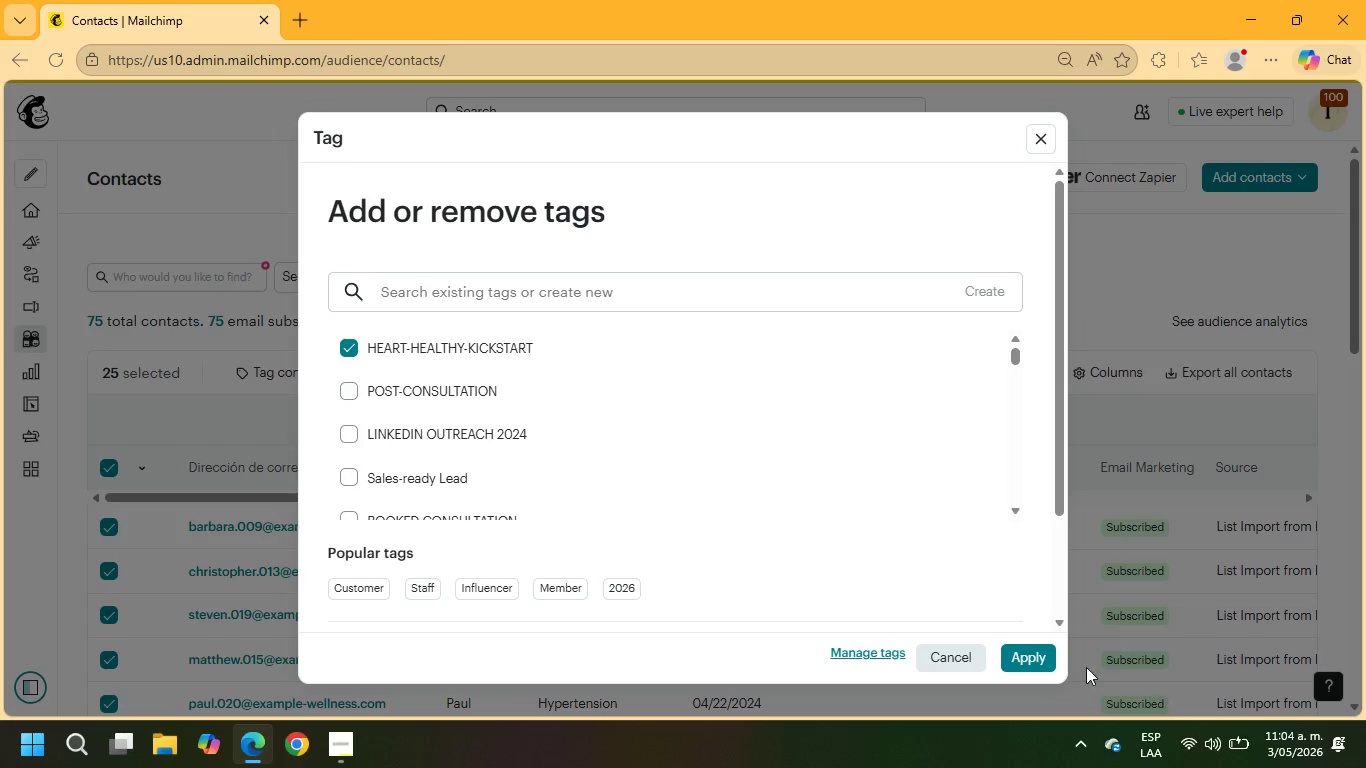 
left_click([1027, 655])
 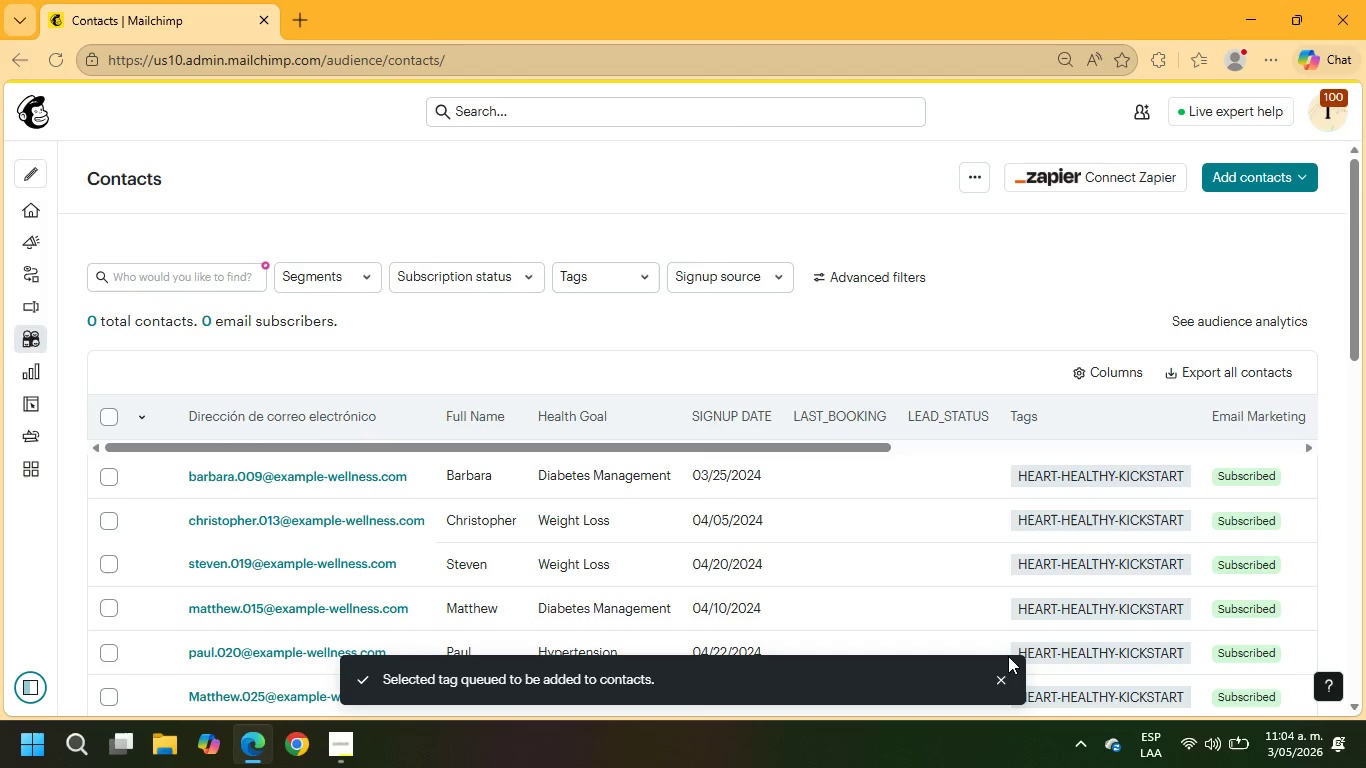 
scroll: coordinate [517, 319], scroll_direction: down, amount: 32.0
 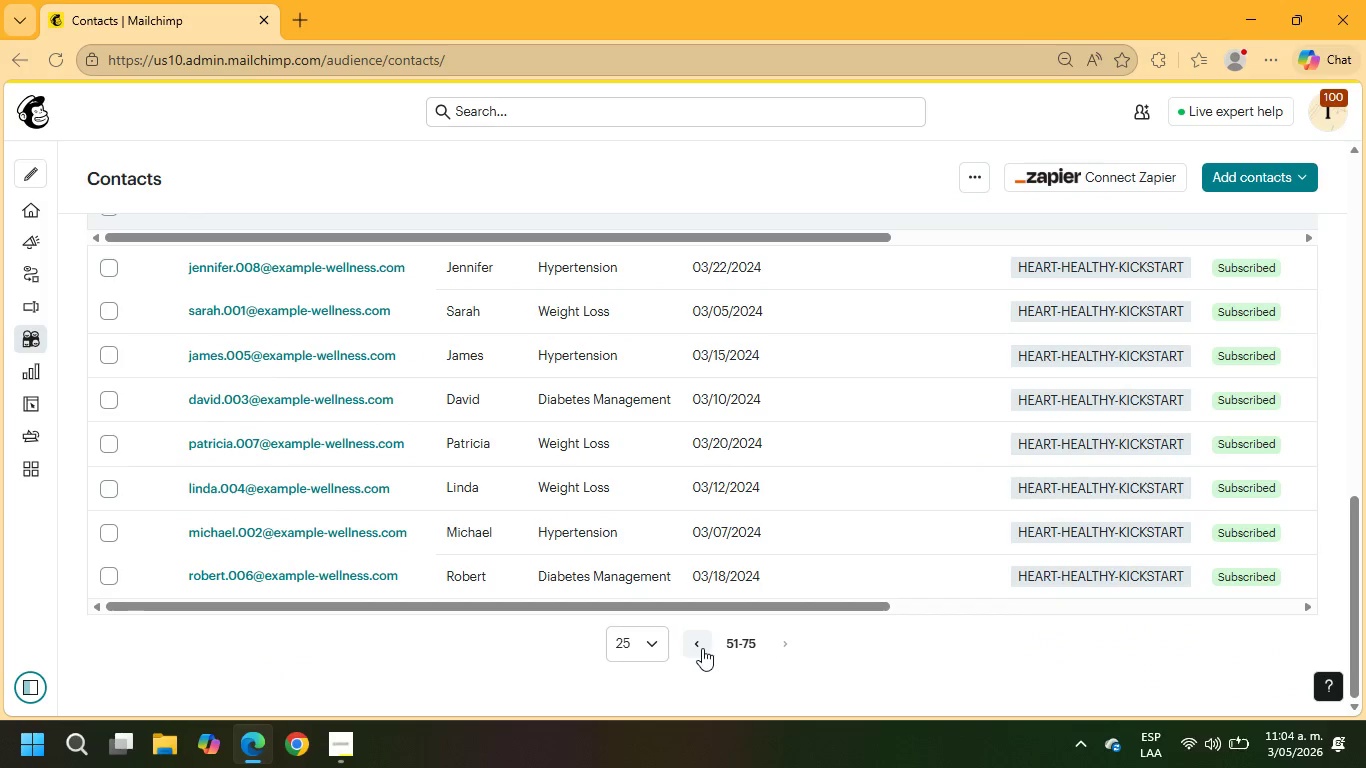 
scroll: coordinate [390, 386], scroll_direction: up, amount: 8.0
 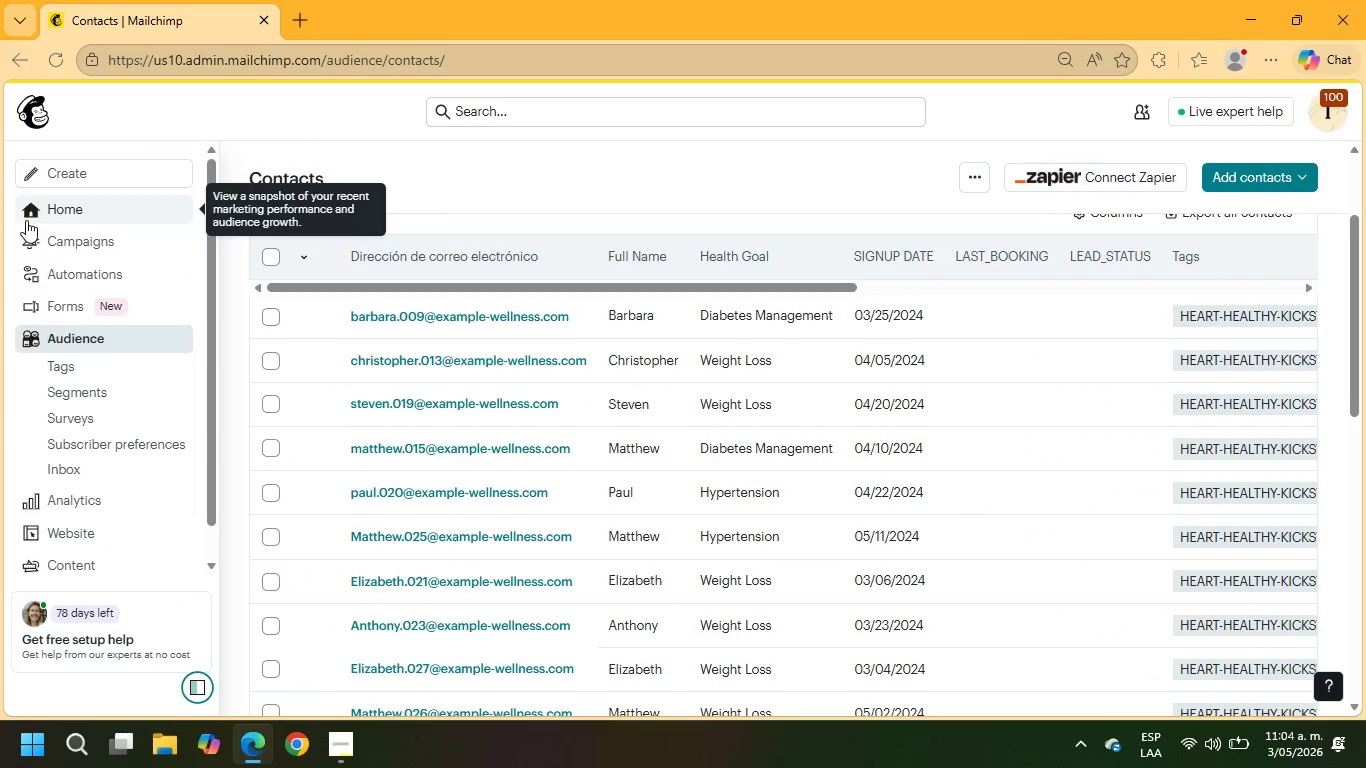 
left_click([26, 220])
 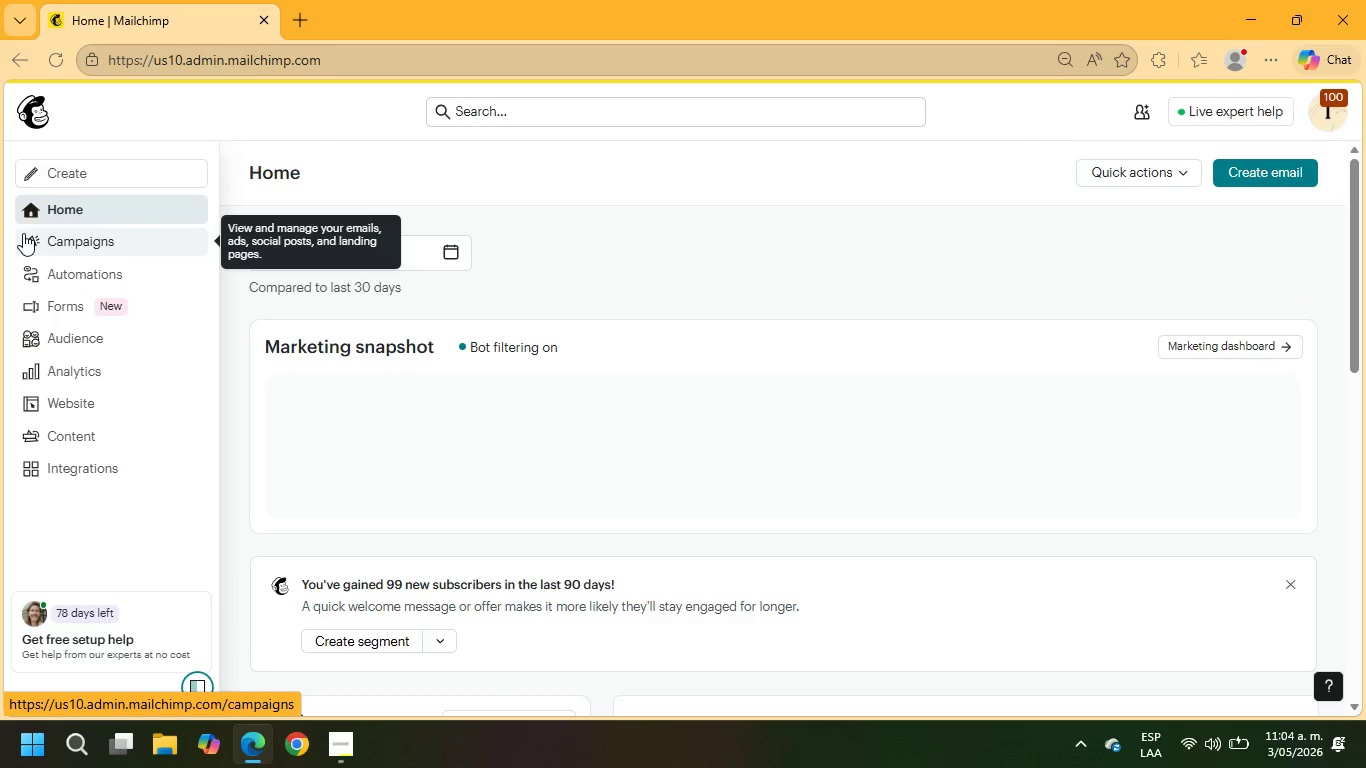 
left_click([86, 345])
 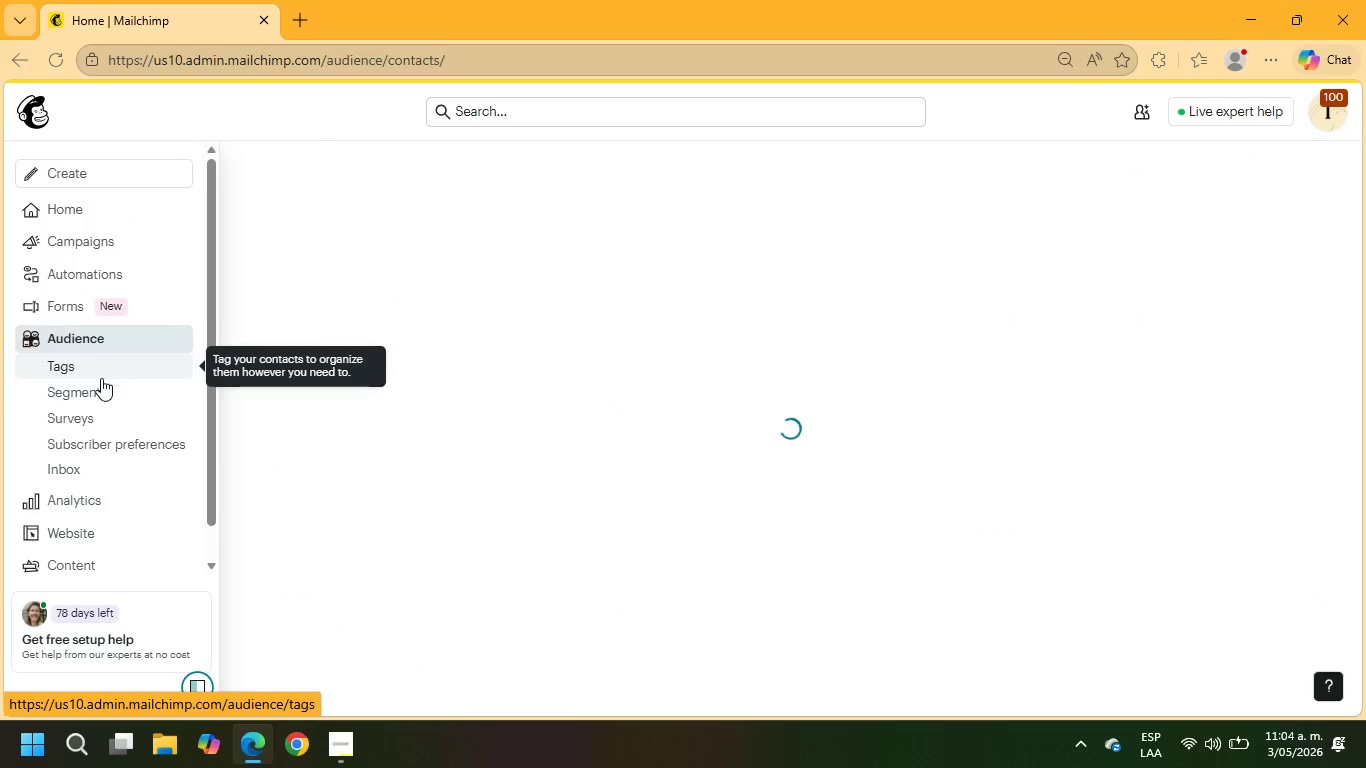 
left_click([101, 384])
 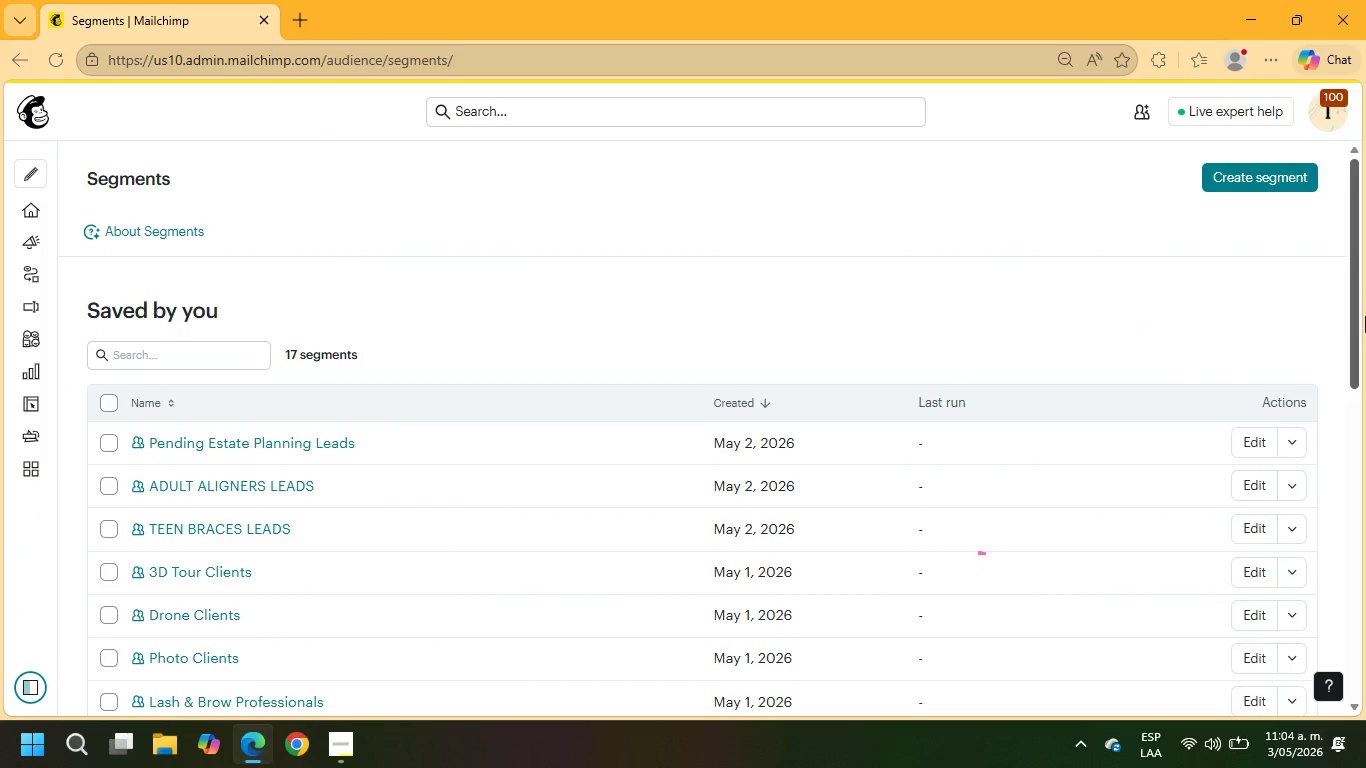 
left_click([1276, 180])
 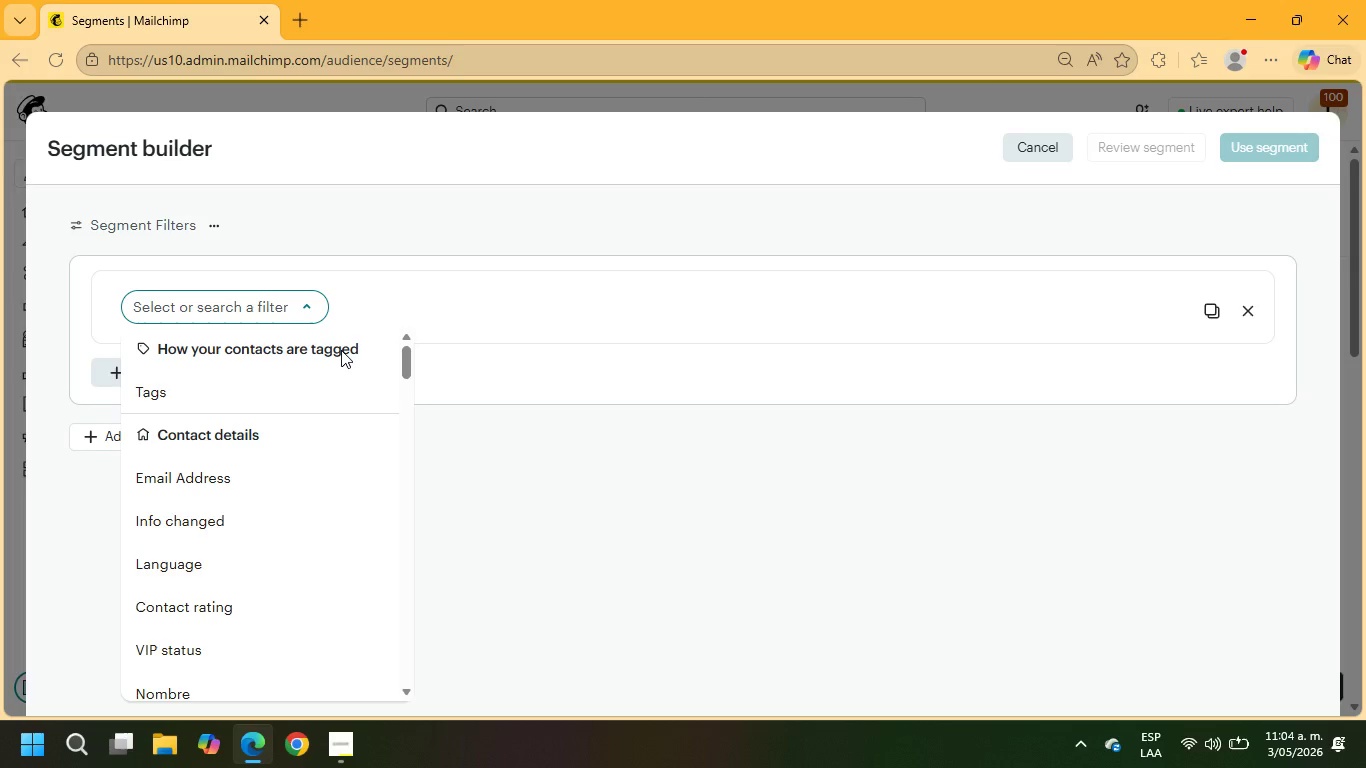 
type(HEAL)
 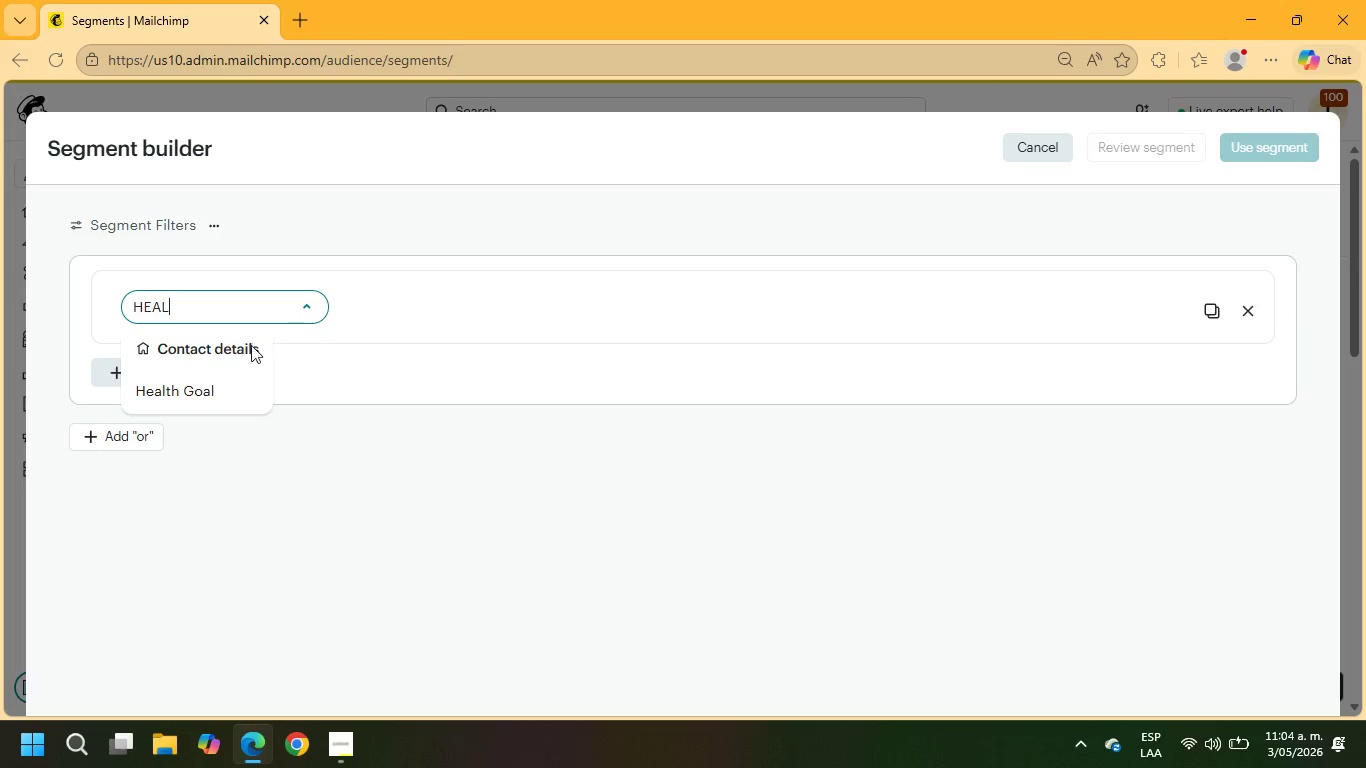 
left_click([231, 385])
 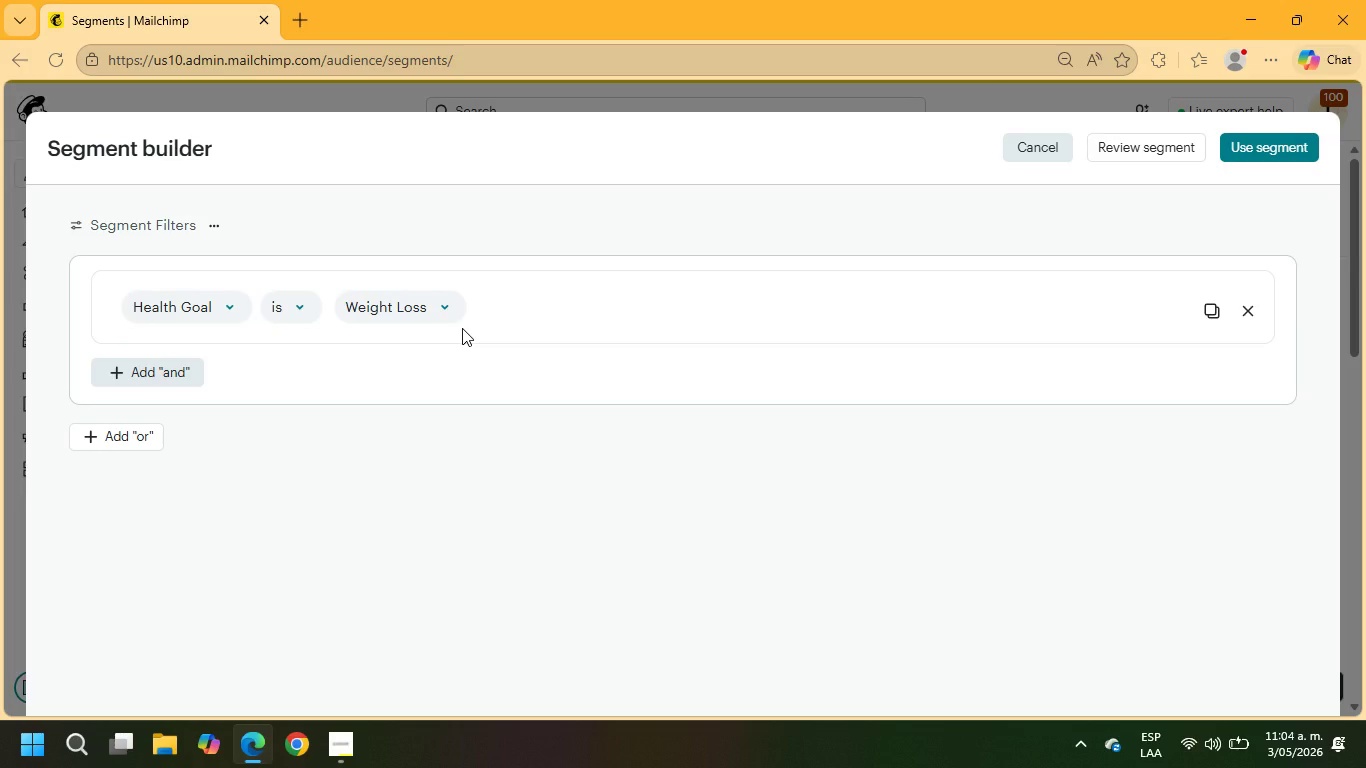 
wait(11.89)
 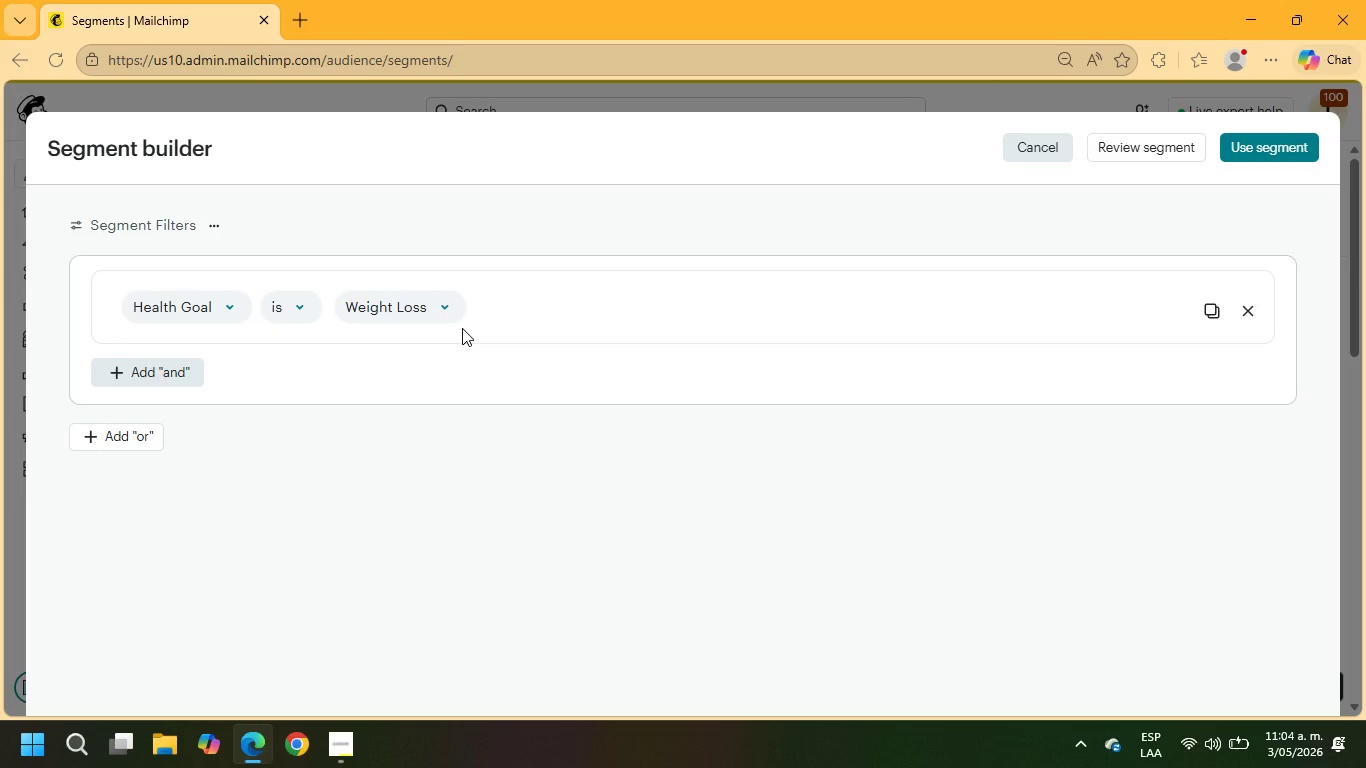 
left_click([1273, 162])
 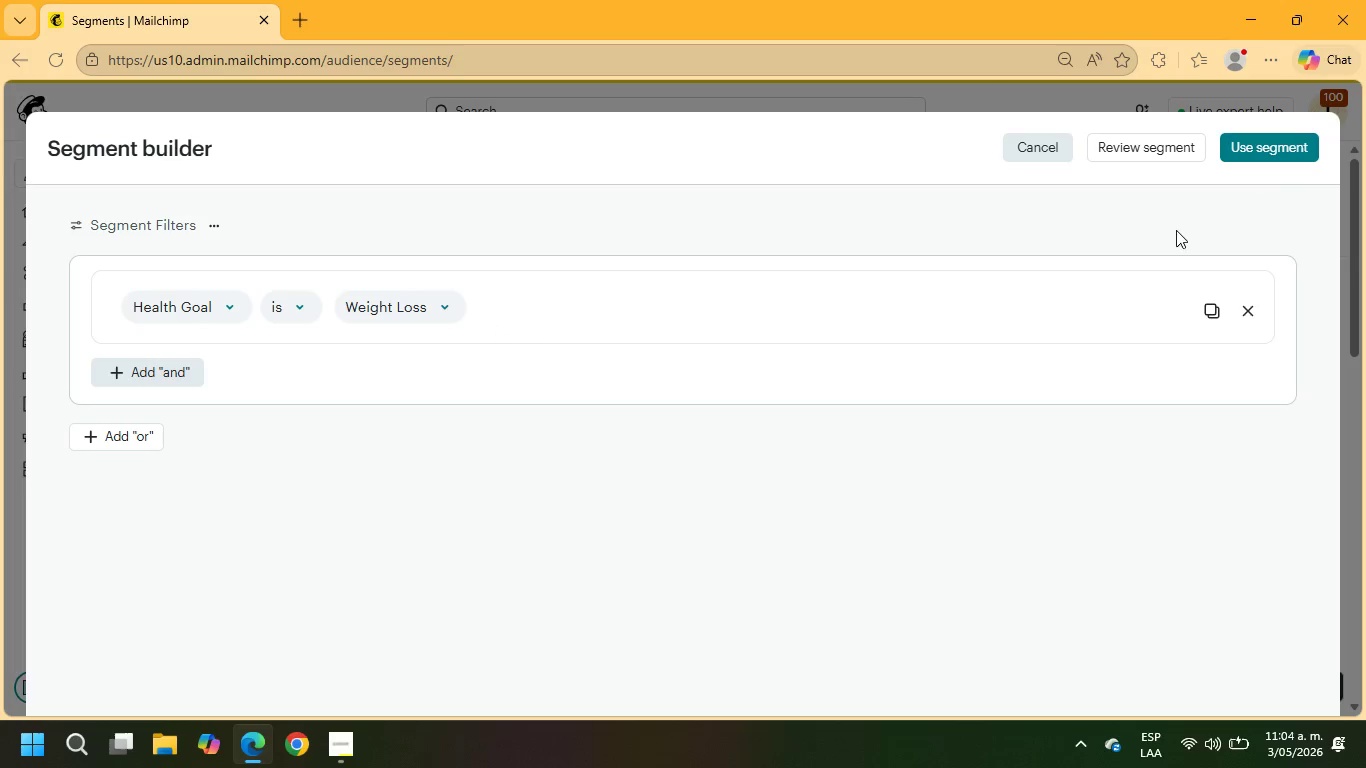 
left_click([1277, 143])
 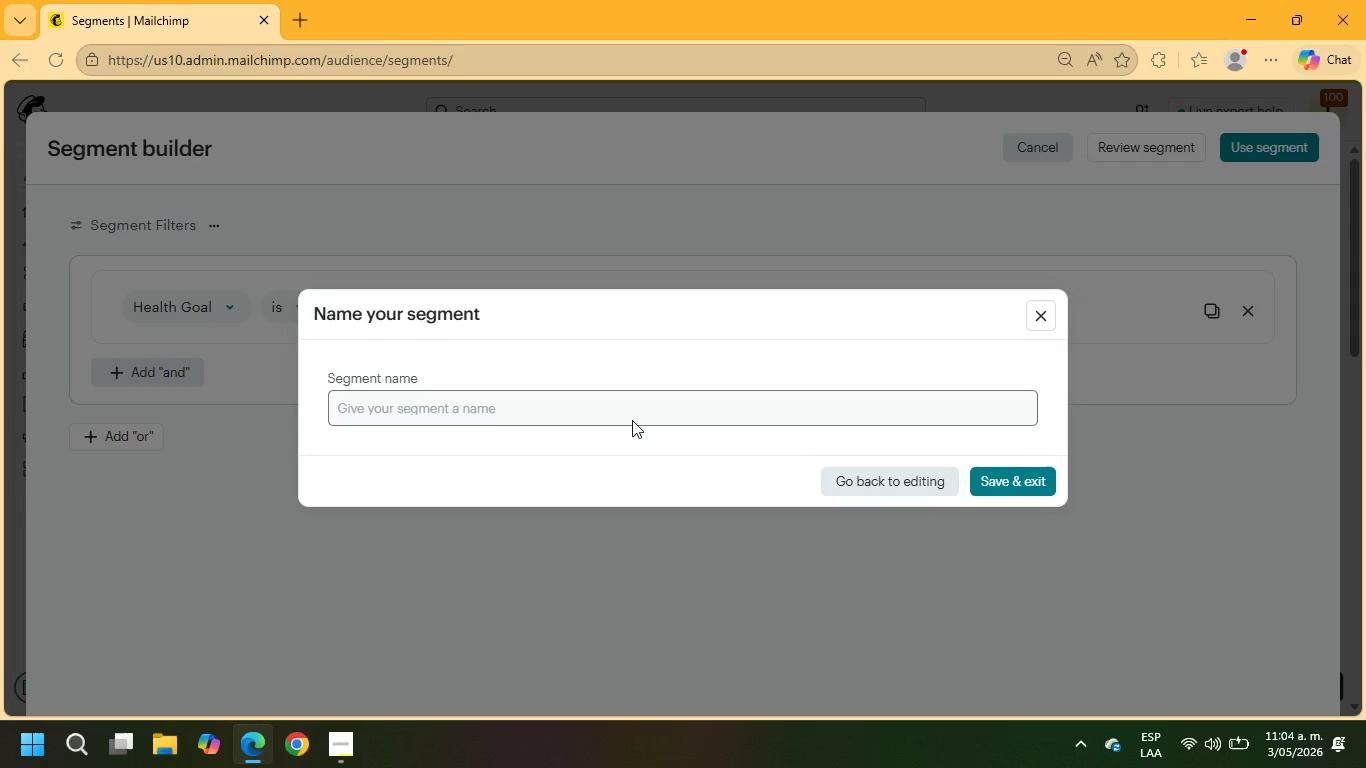 
left_click([623, 401])
 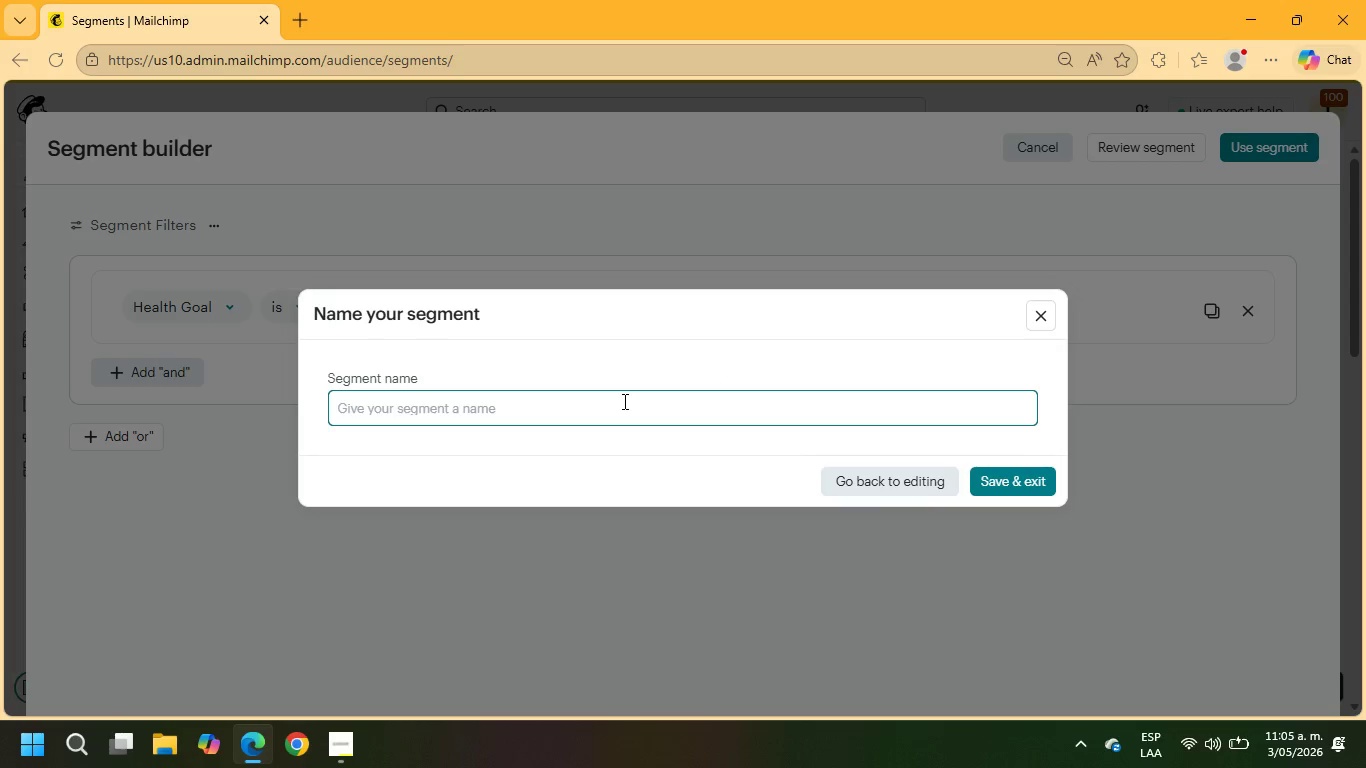 
type(Weigh)
key(Backspace)
key(Backspace)
key(Backspace)
key(Backspace)
key(Backspace)
type(weight loss segment)
 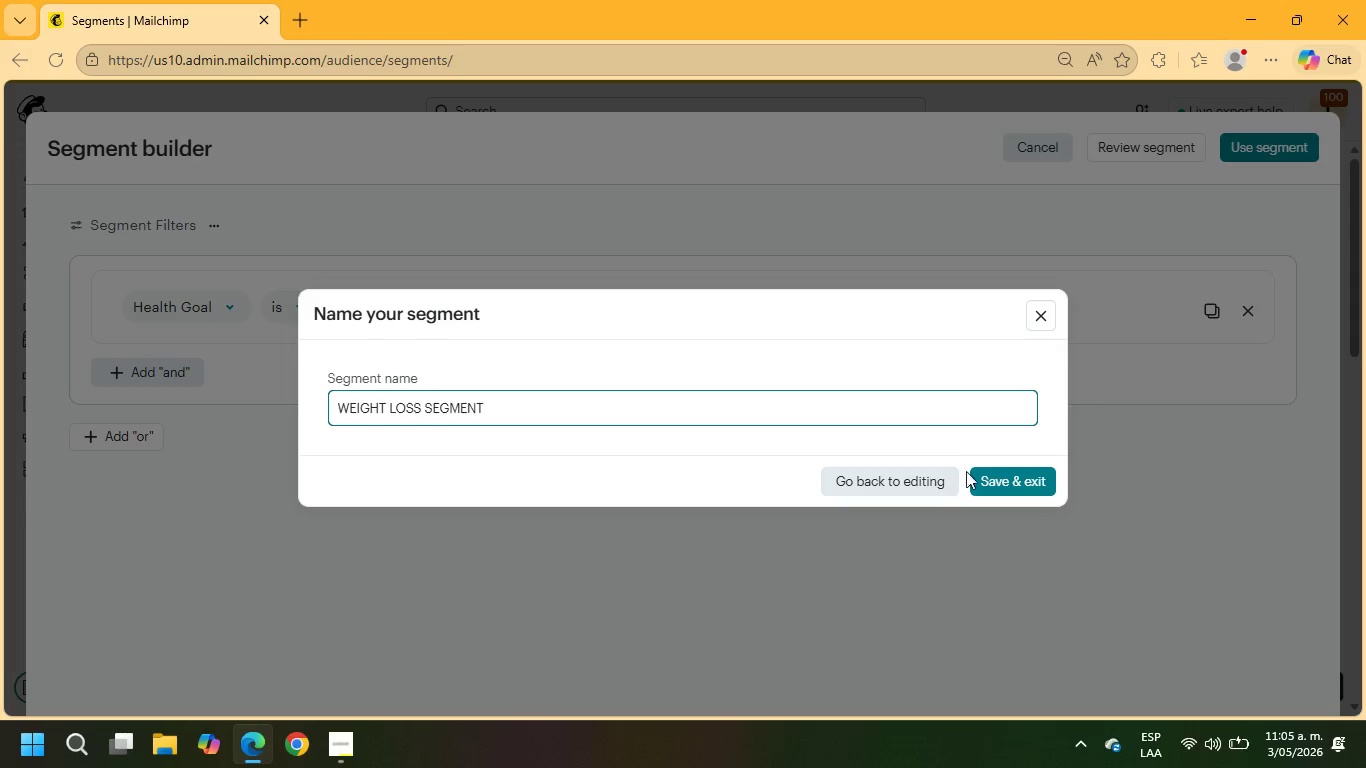 
left_click([985, 472])
 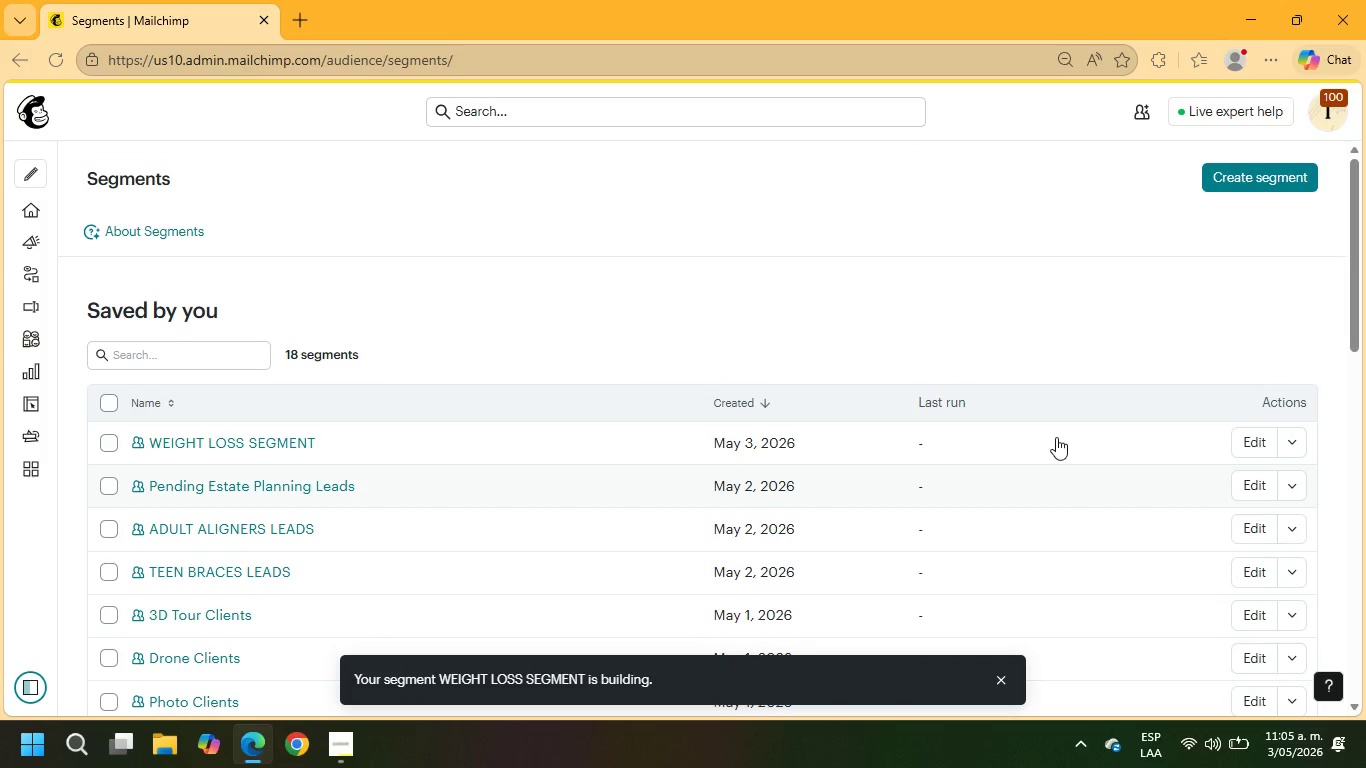 
left_click([1274, 180])
 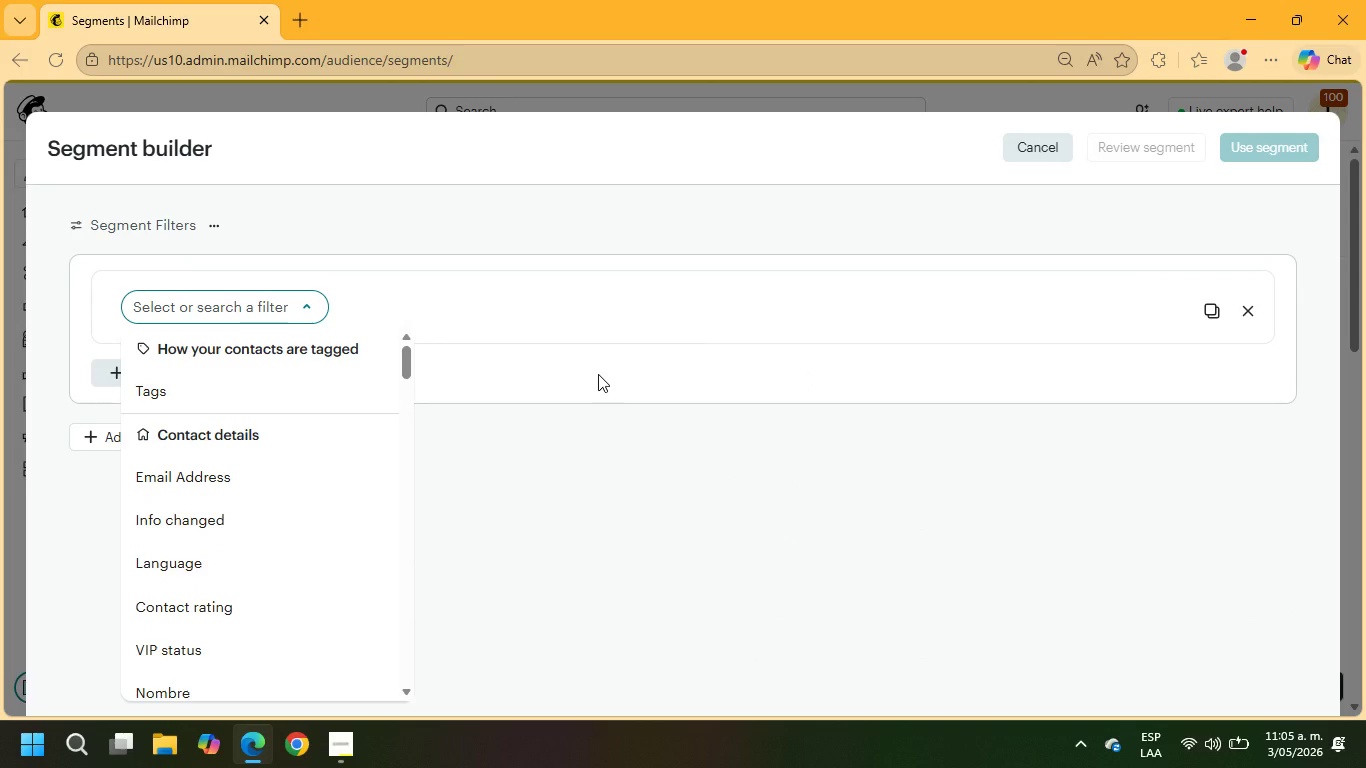 
type(hea)
 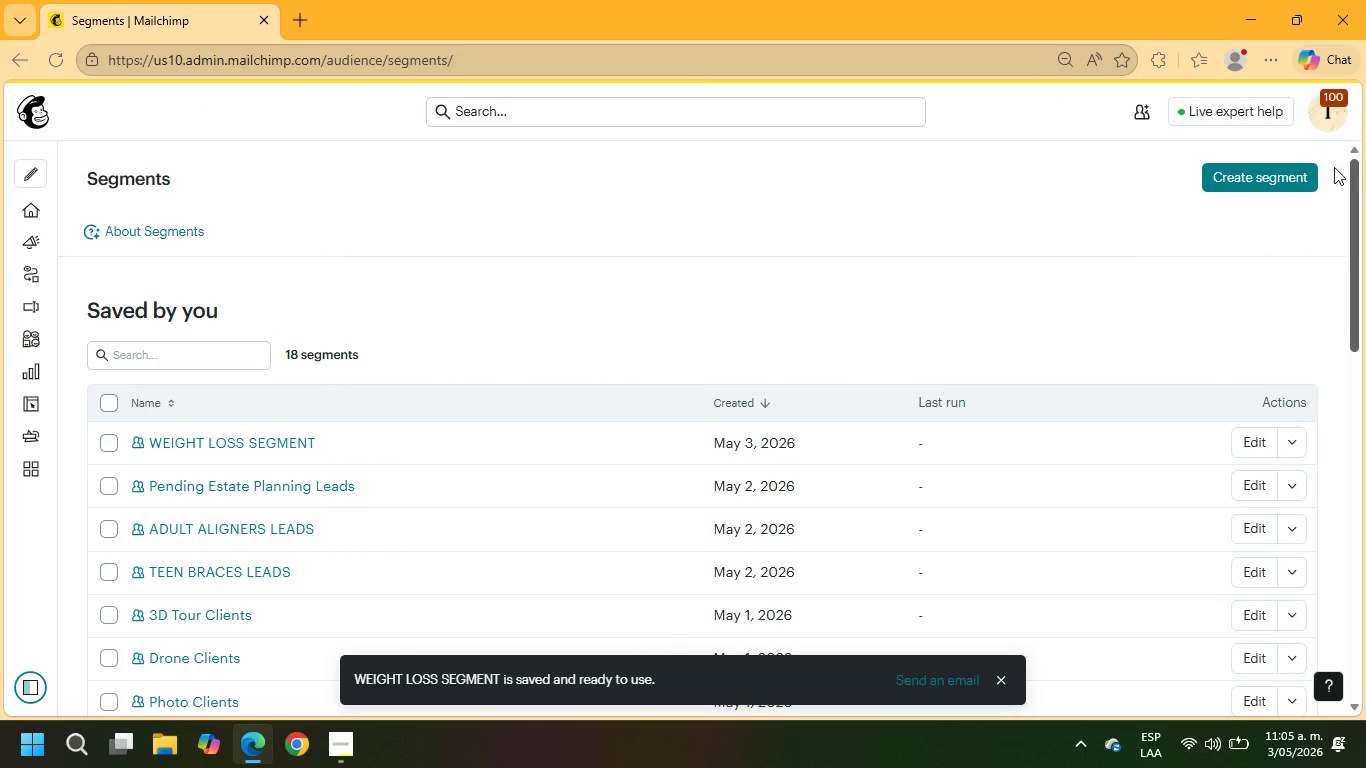 
left_click([1281, 175])
 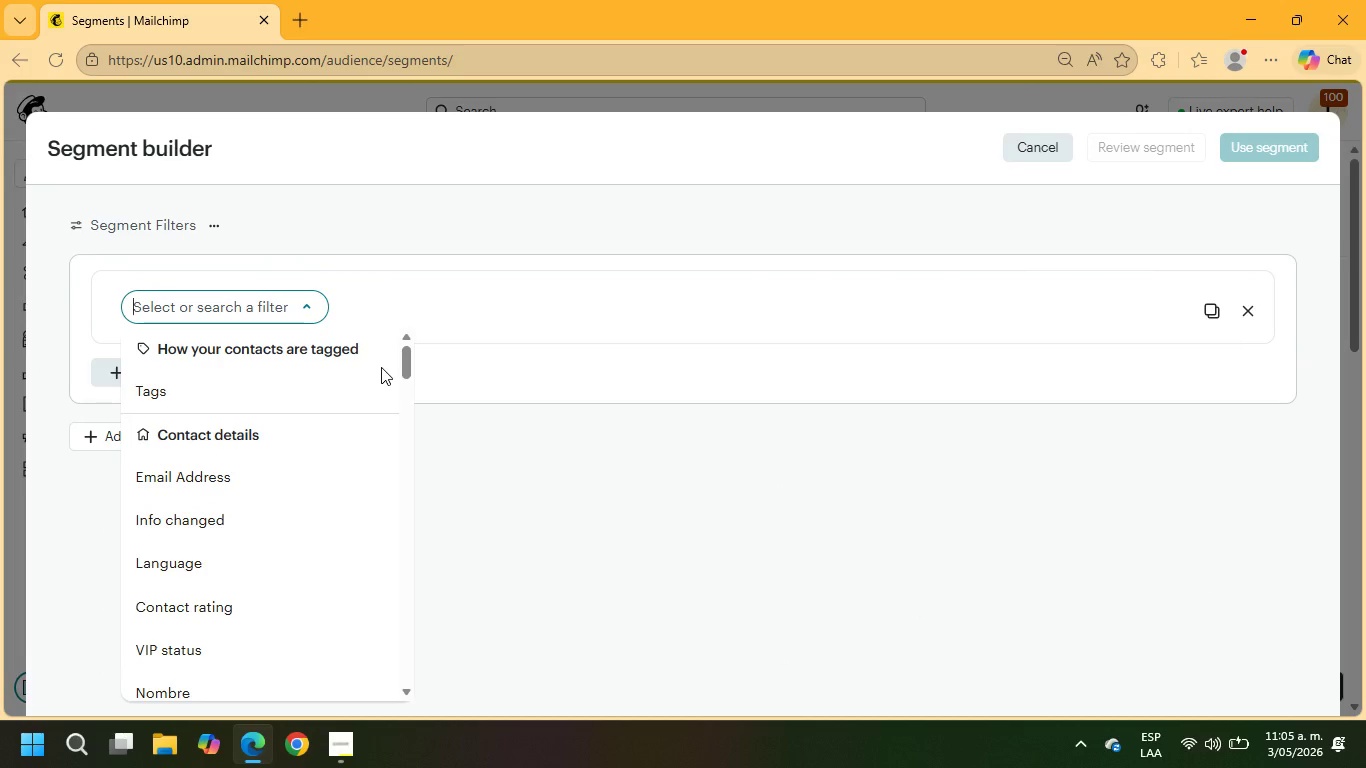 
type(hea)
 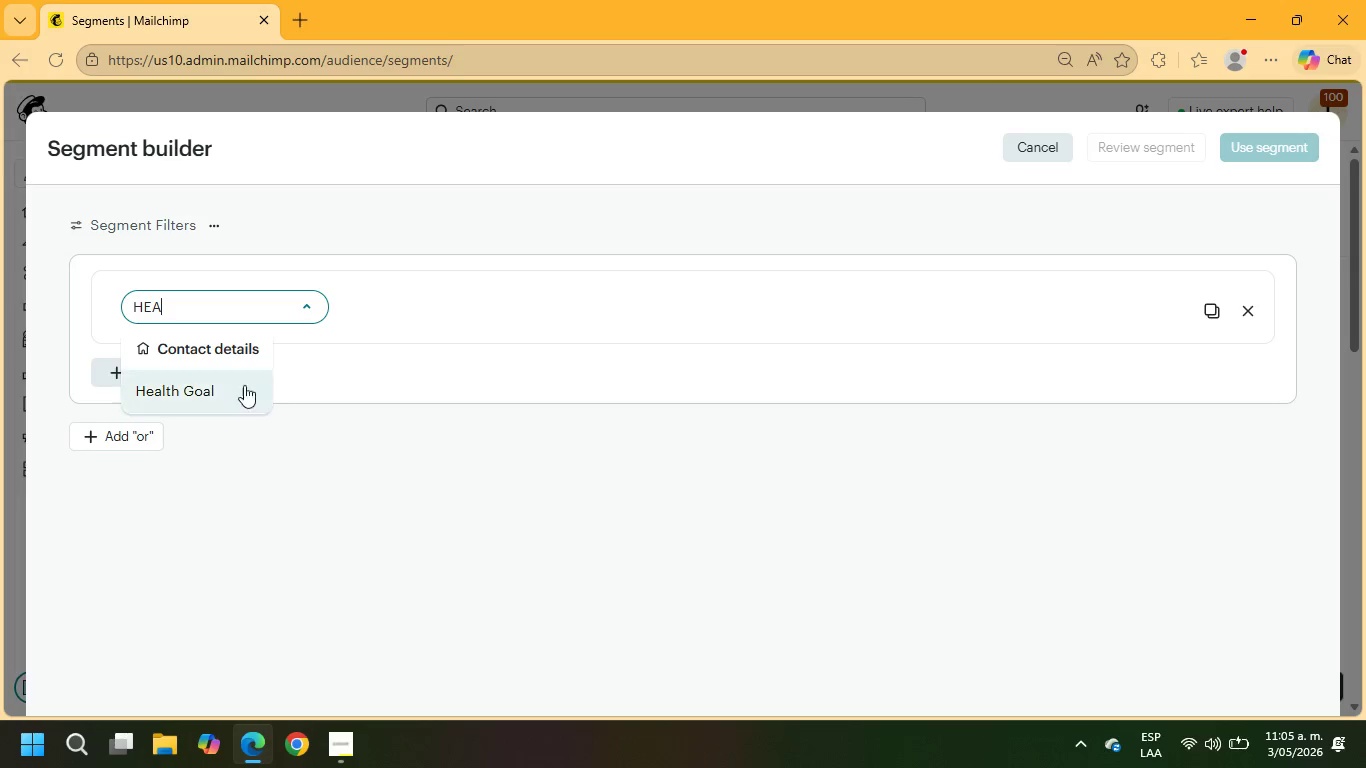 
left_click([222, 398])
 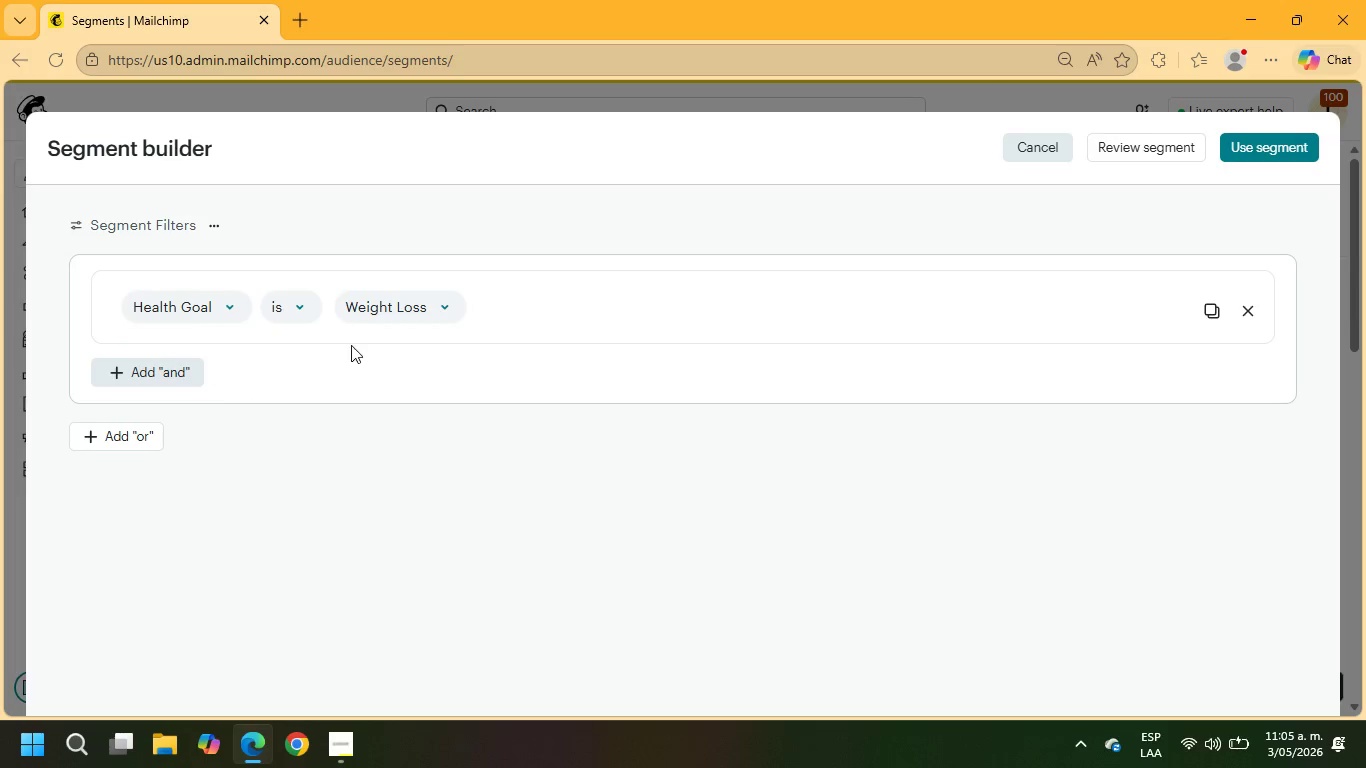 
left_click([412, 299])
 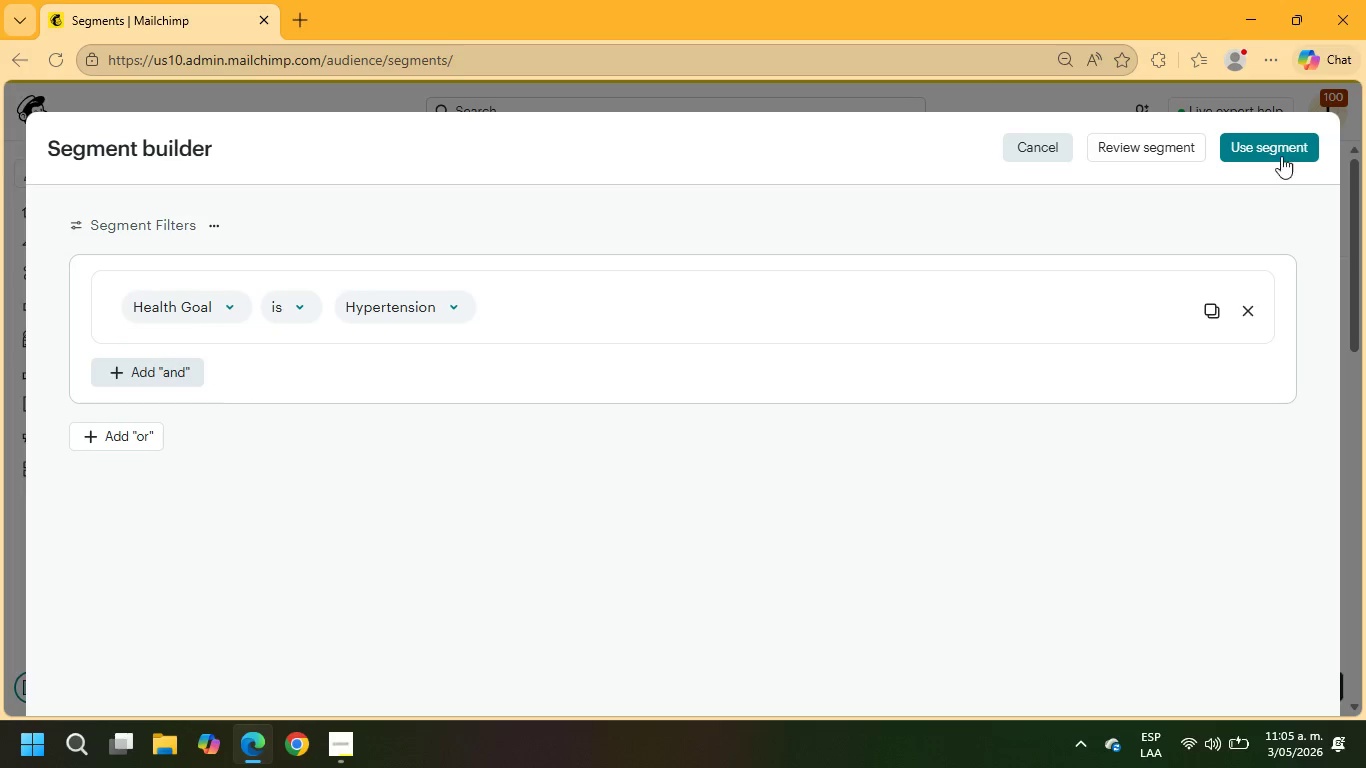 
left_click([1273, 149])
 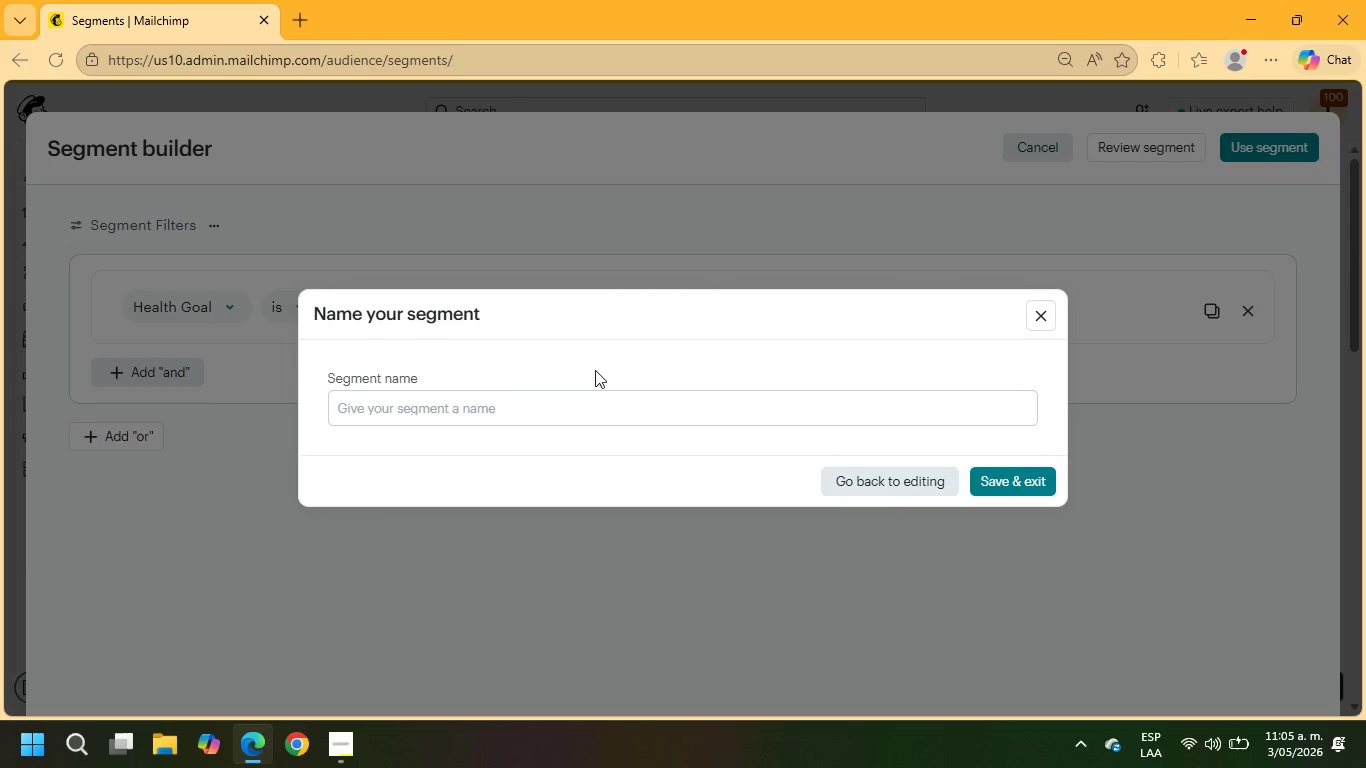 
left_click([483, 411])
 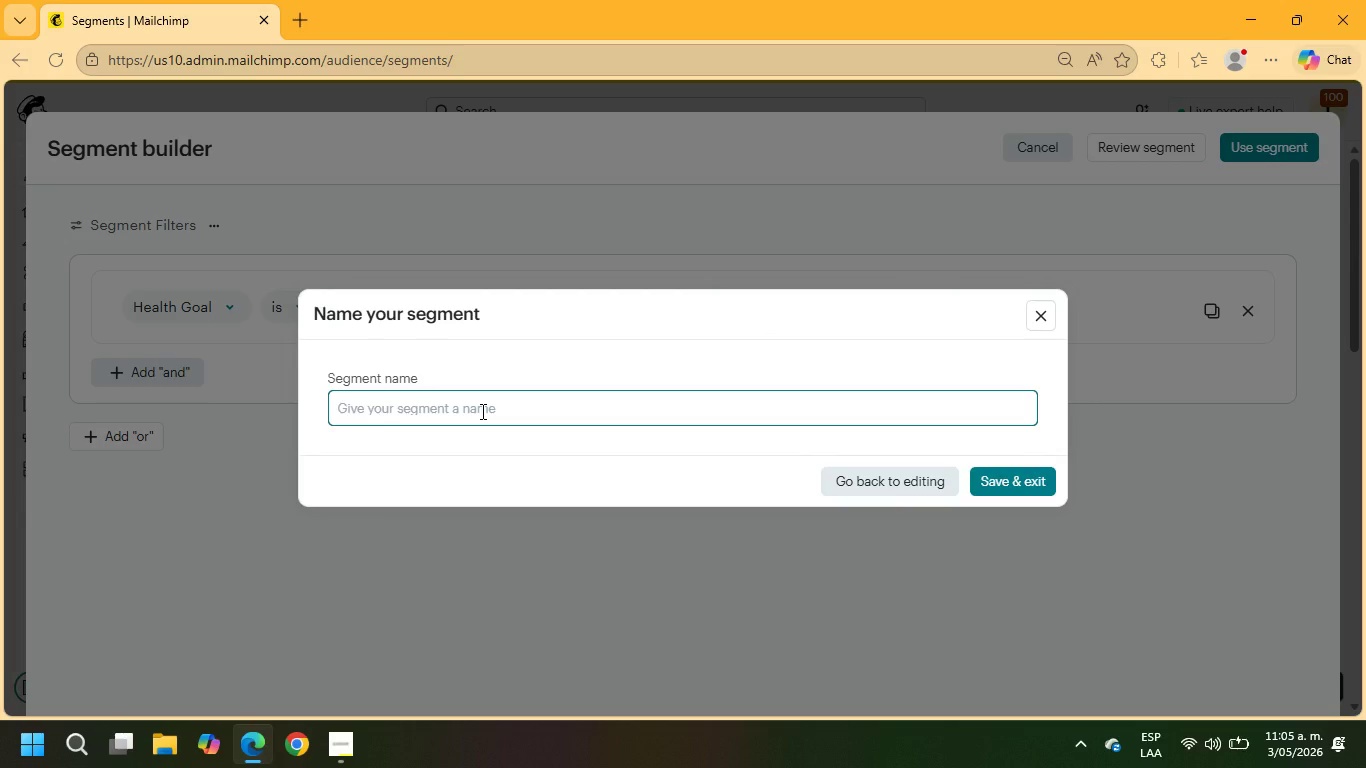 
type(hypertes)
key(Backspace)
type(nsion segment)
 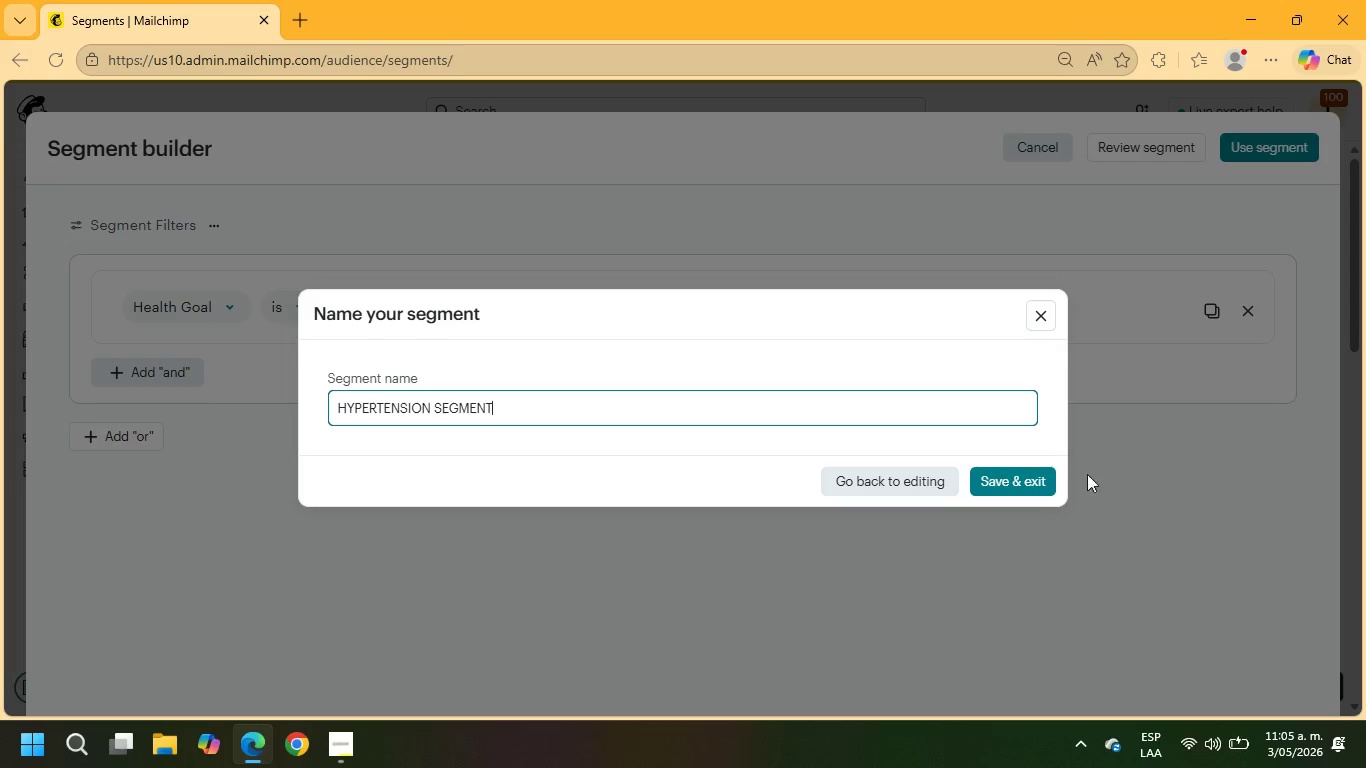 
left_click([1021, 487])
 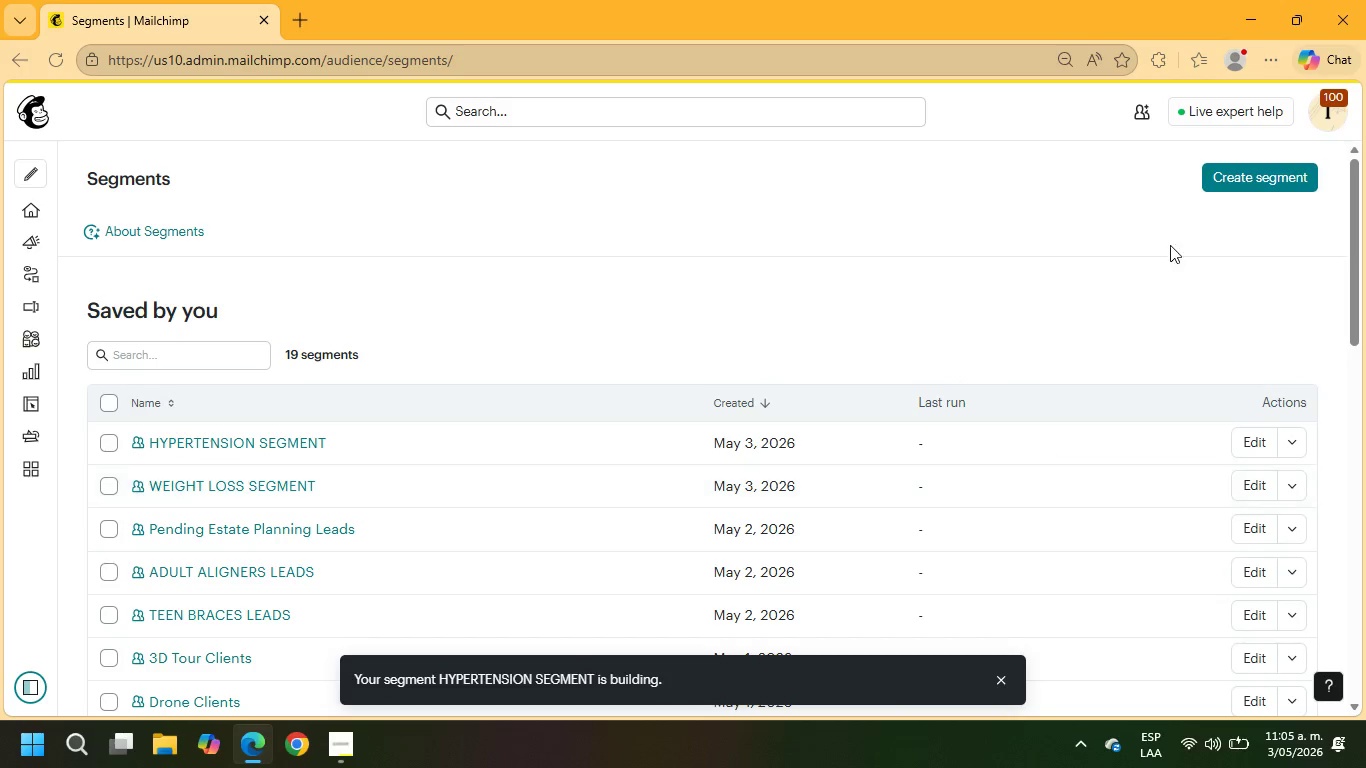 
left_click([1256, 175])
 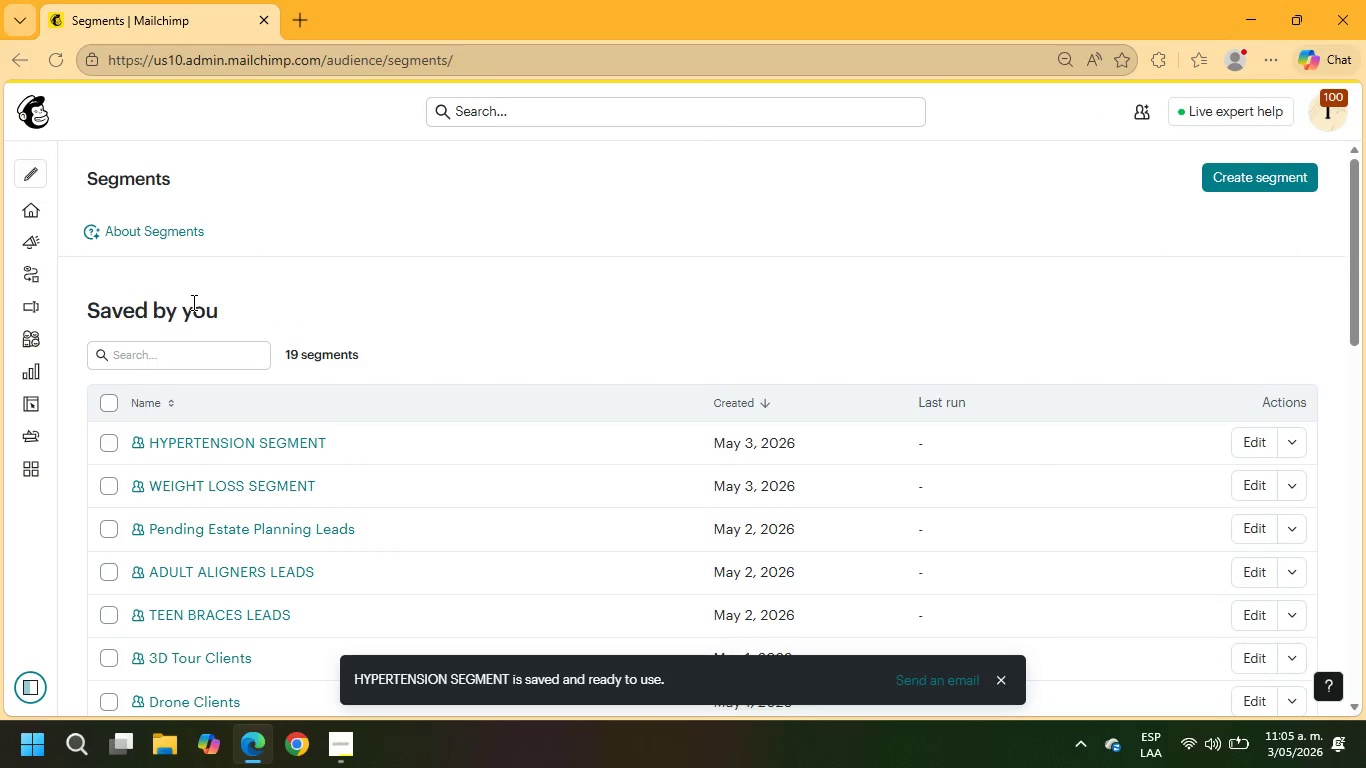 
wait(6.03)
 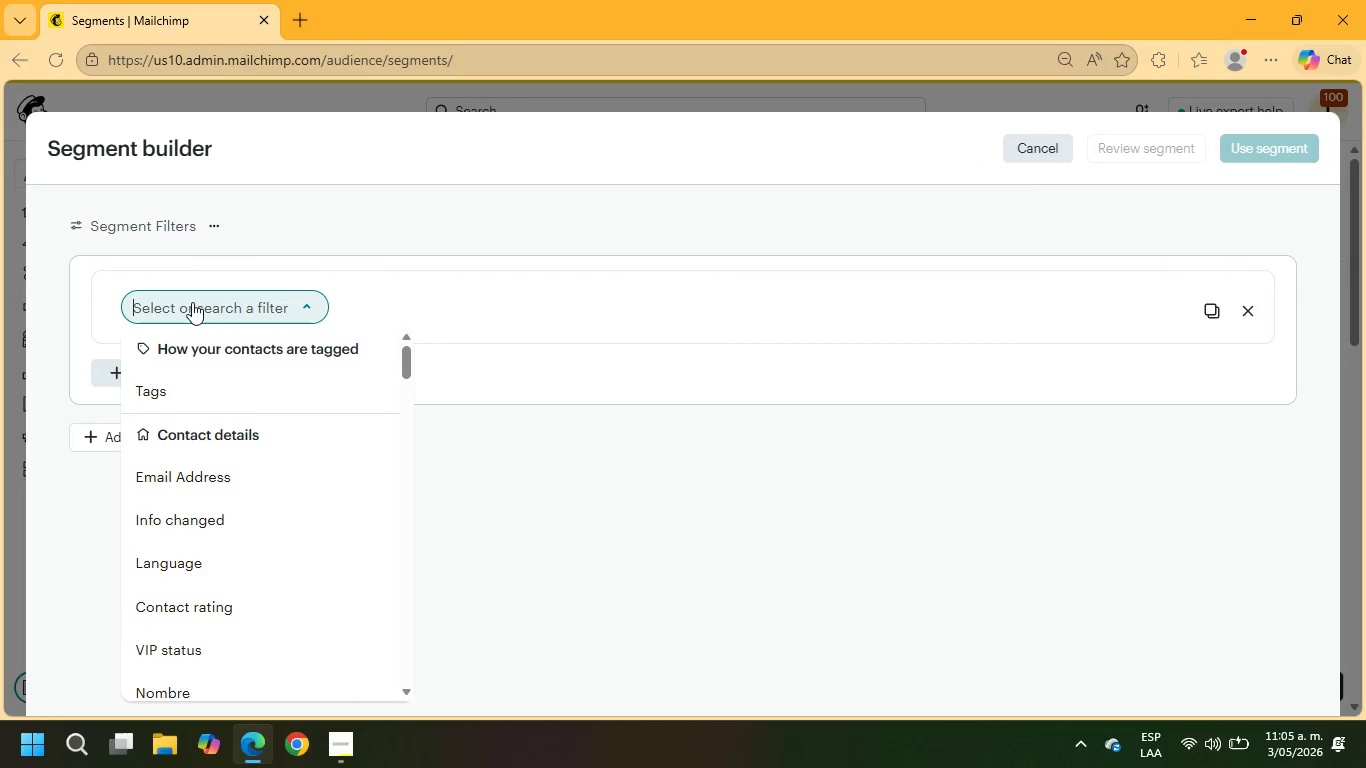 
left_click([1303, 177])
 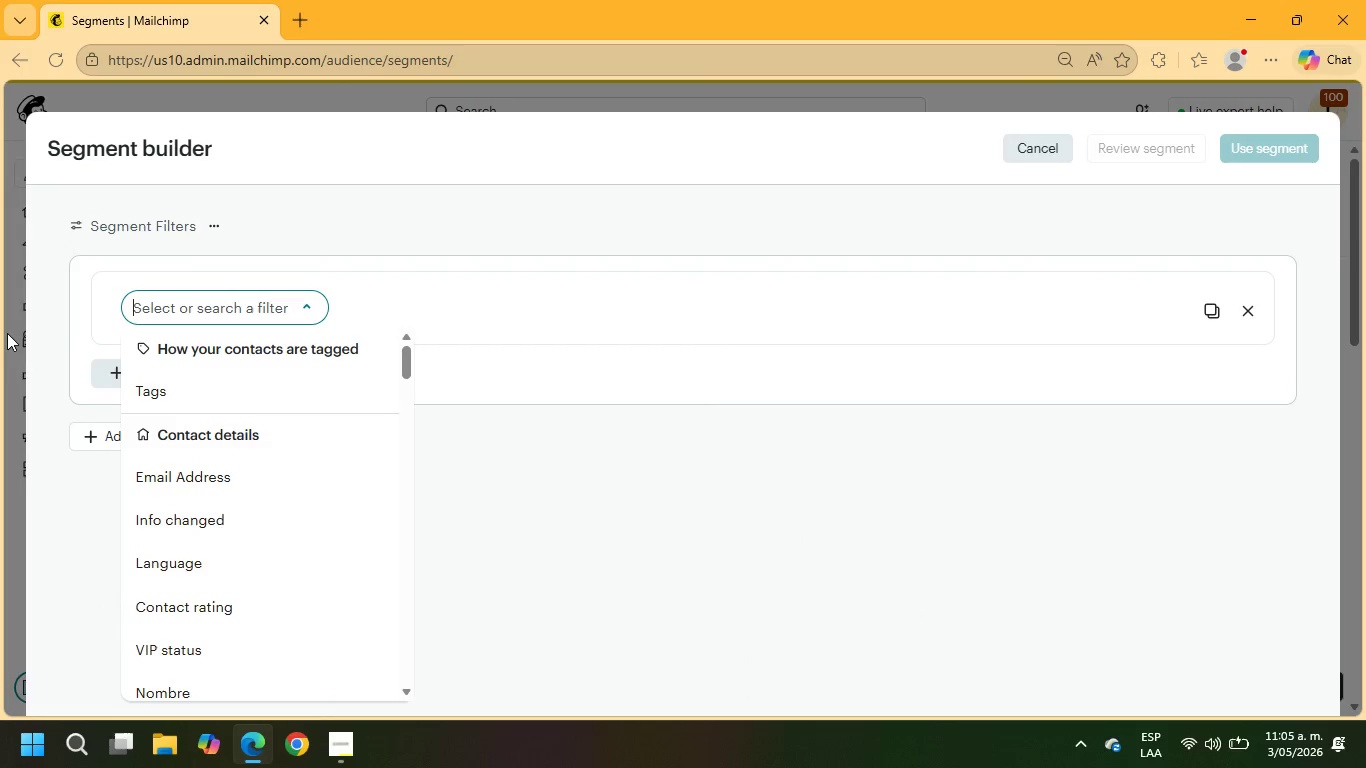 
type(healt)
 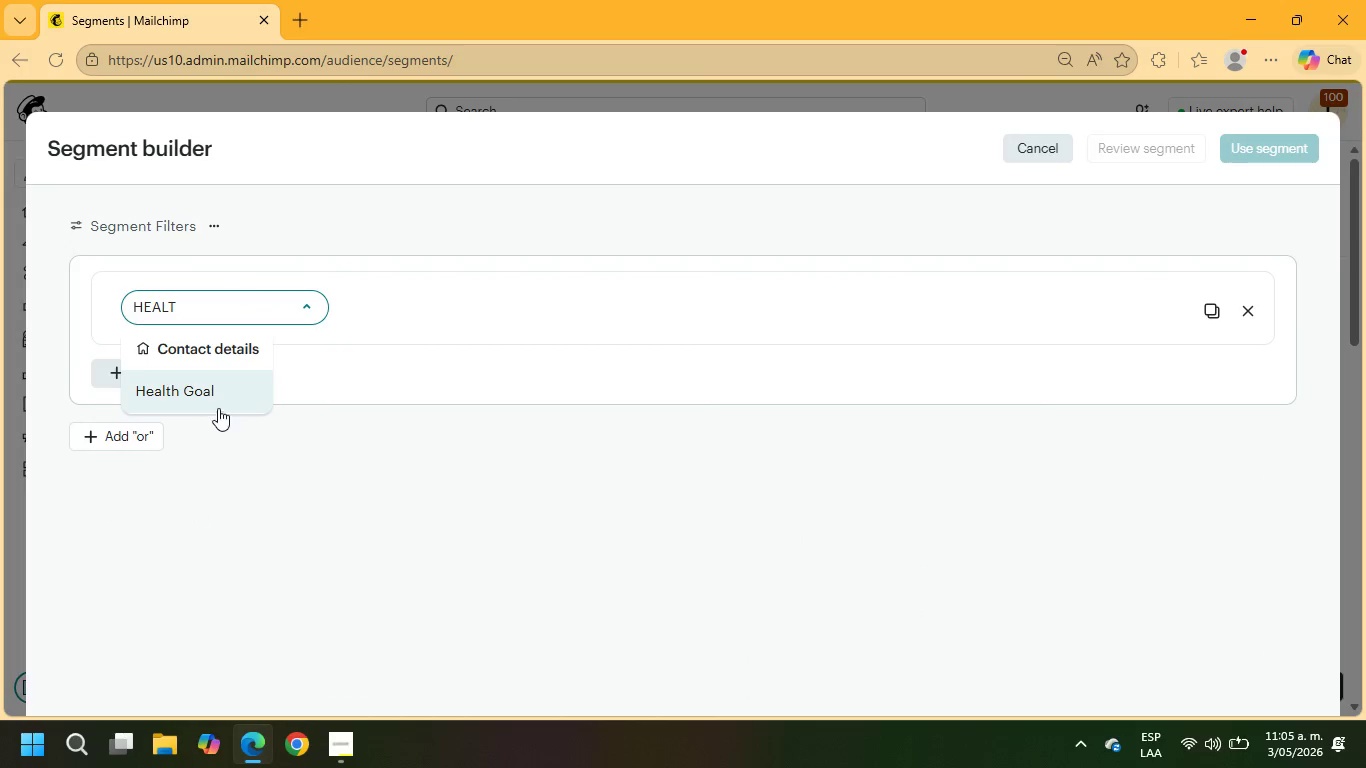 
left_click([220, 397])
 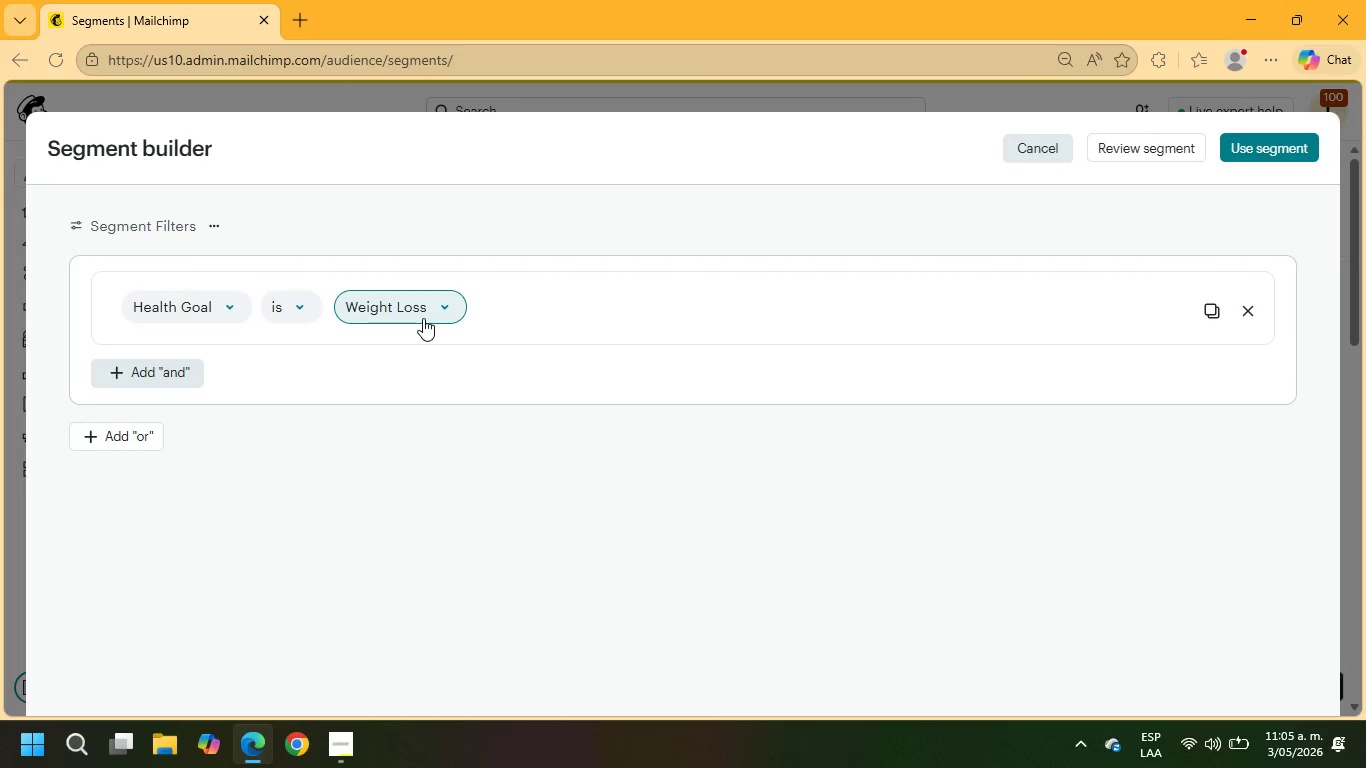 
left_click([423, 318])
 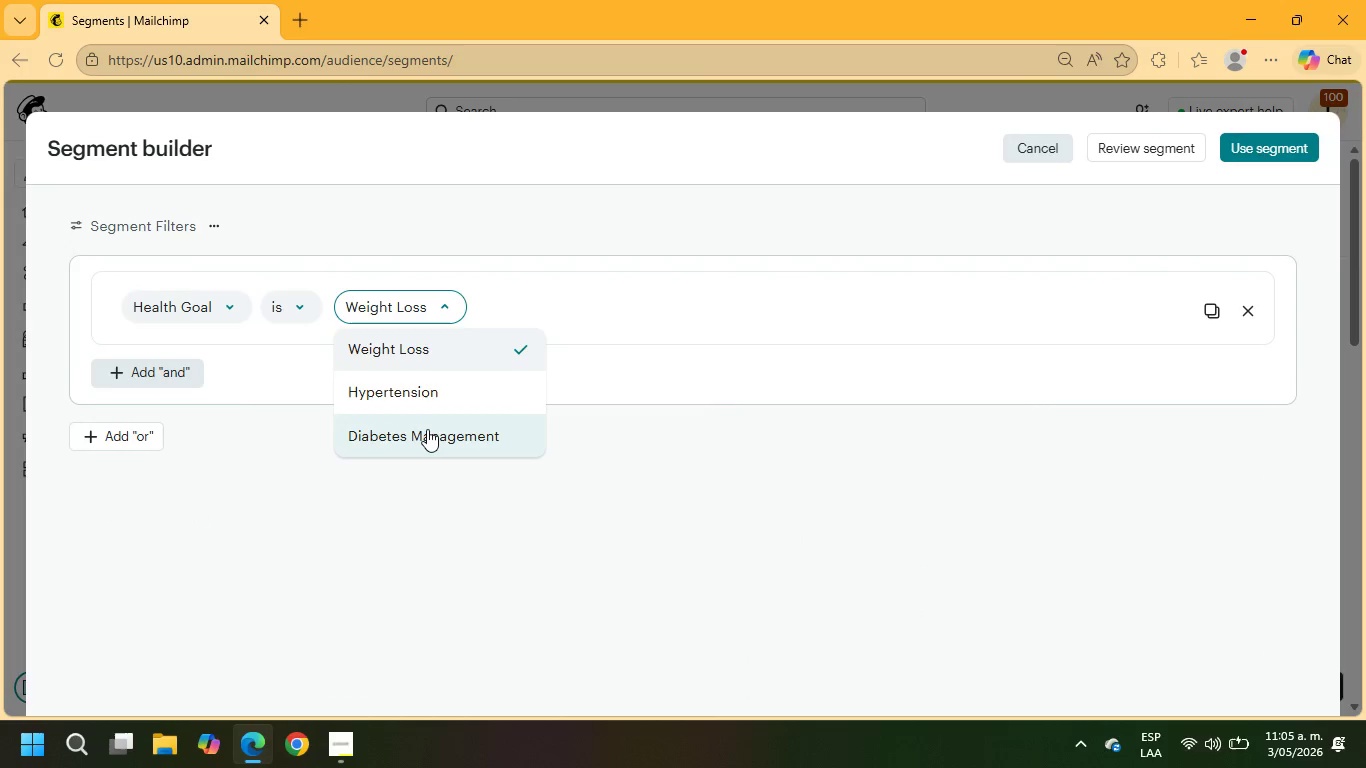 
left_click([427, 429])
 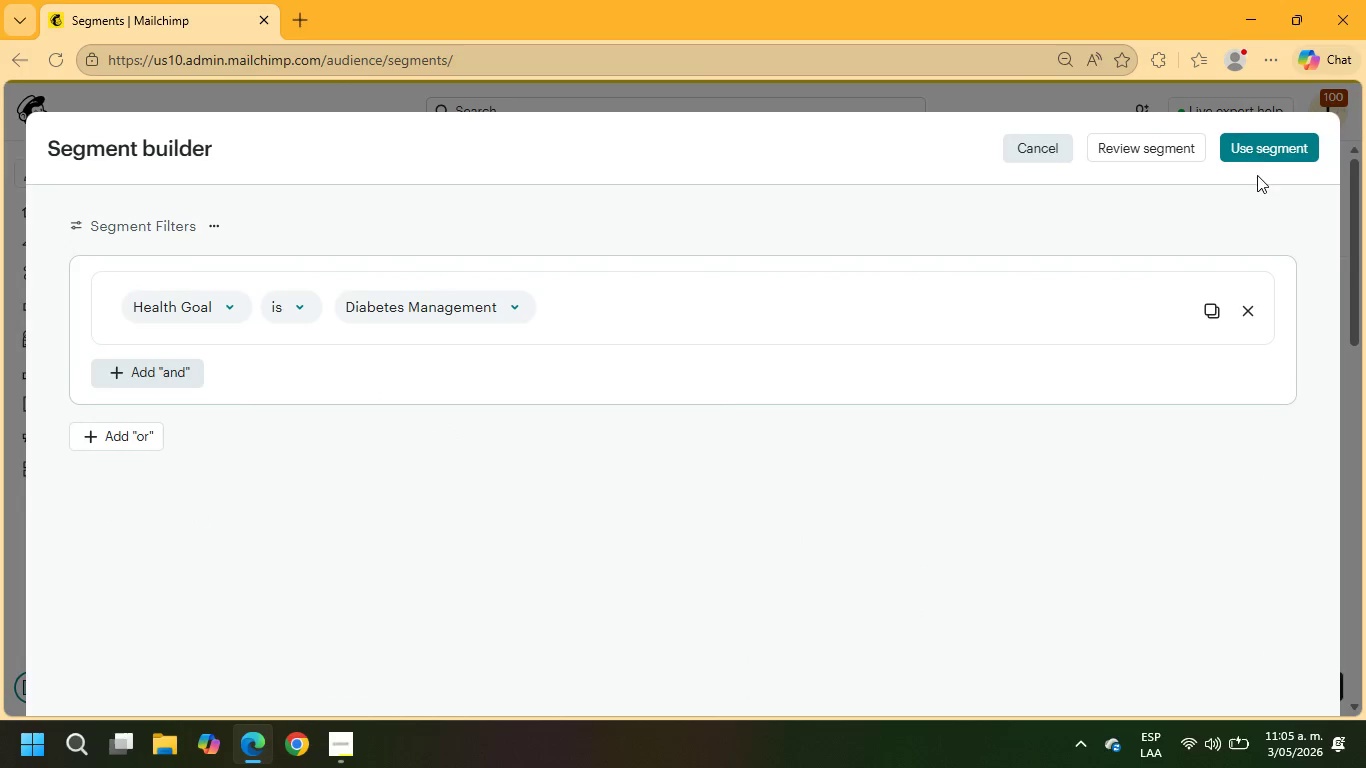 
left_click([1252, 145])
 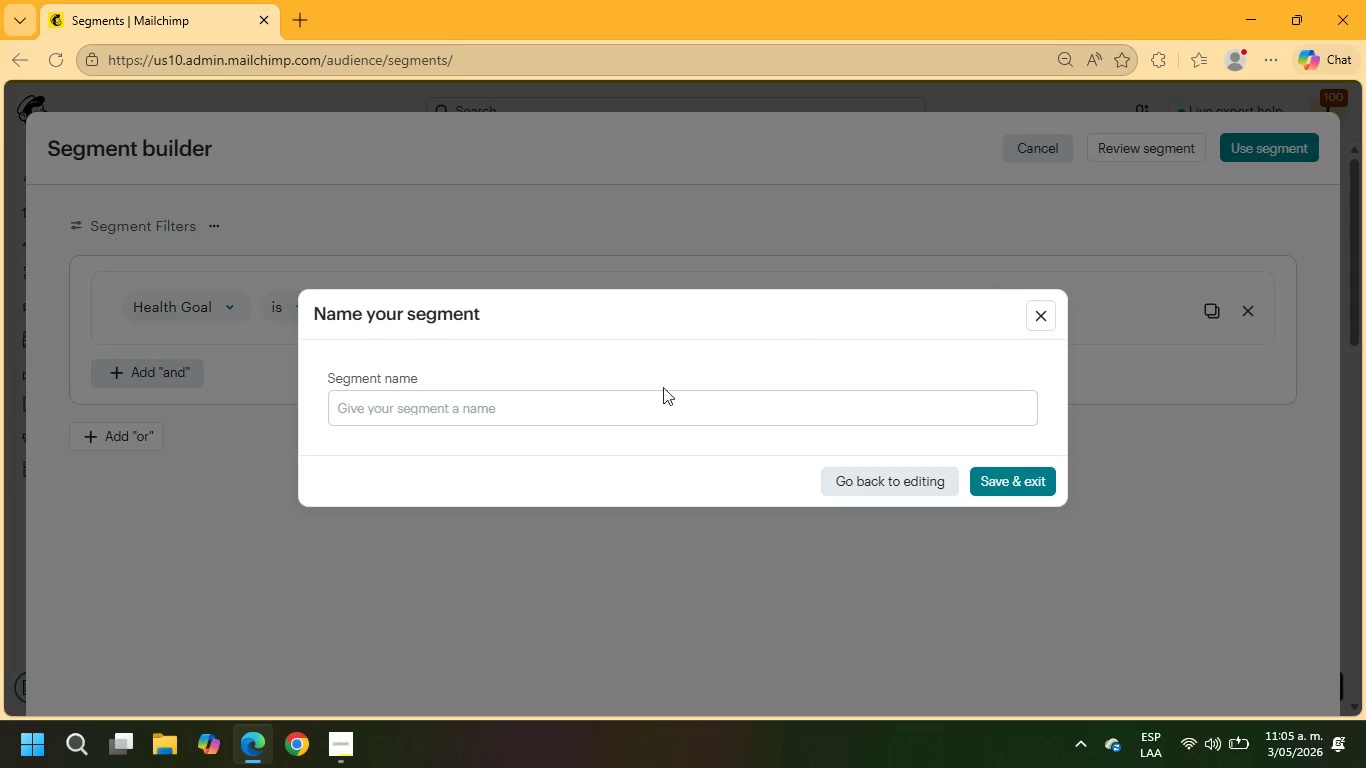 
left_click([588, 410])
 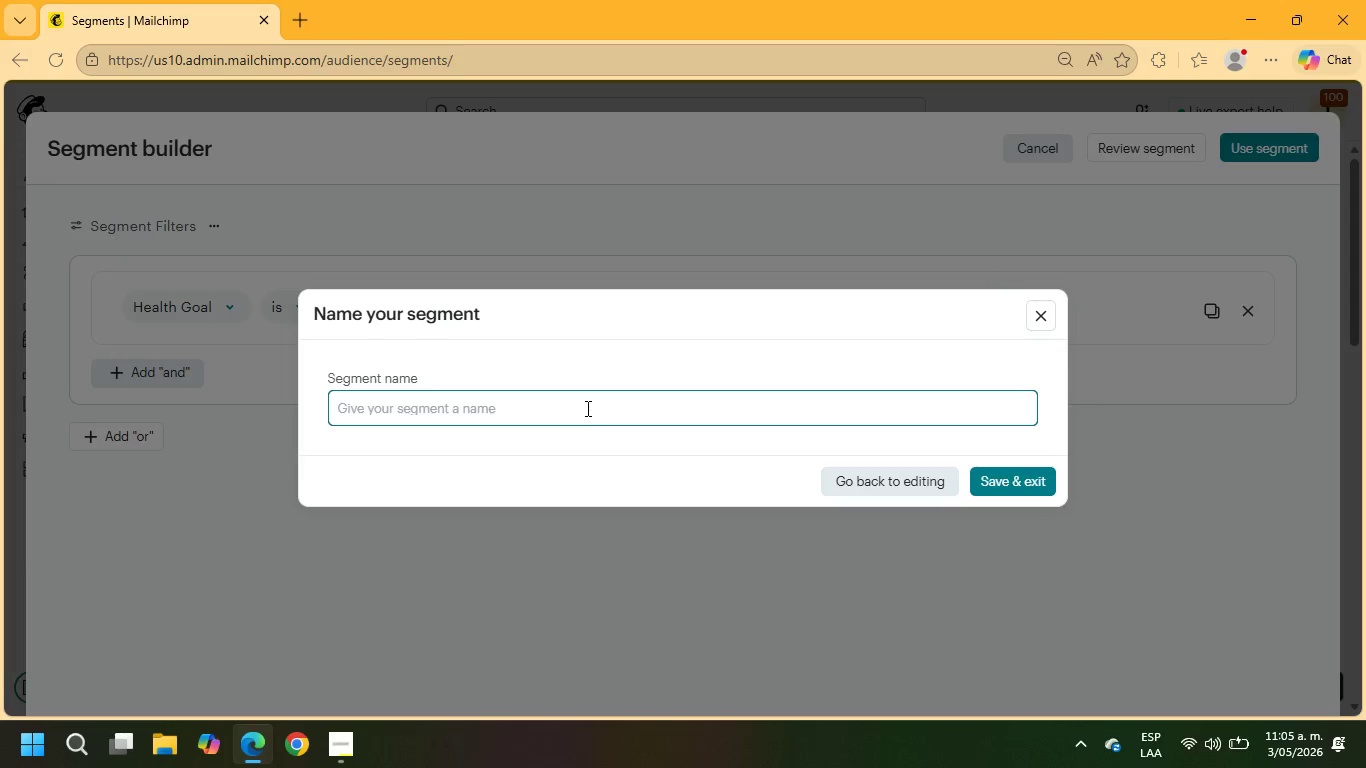 
type(diabetes management segment)
 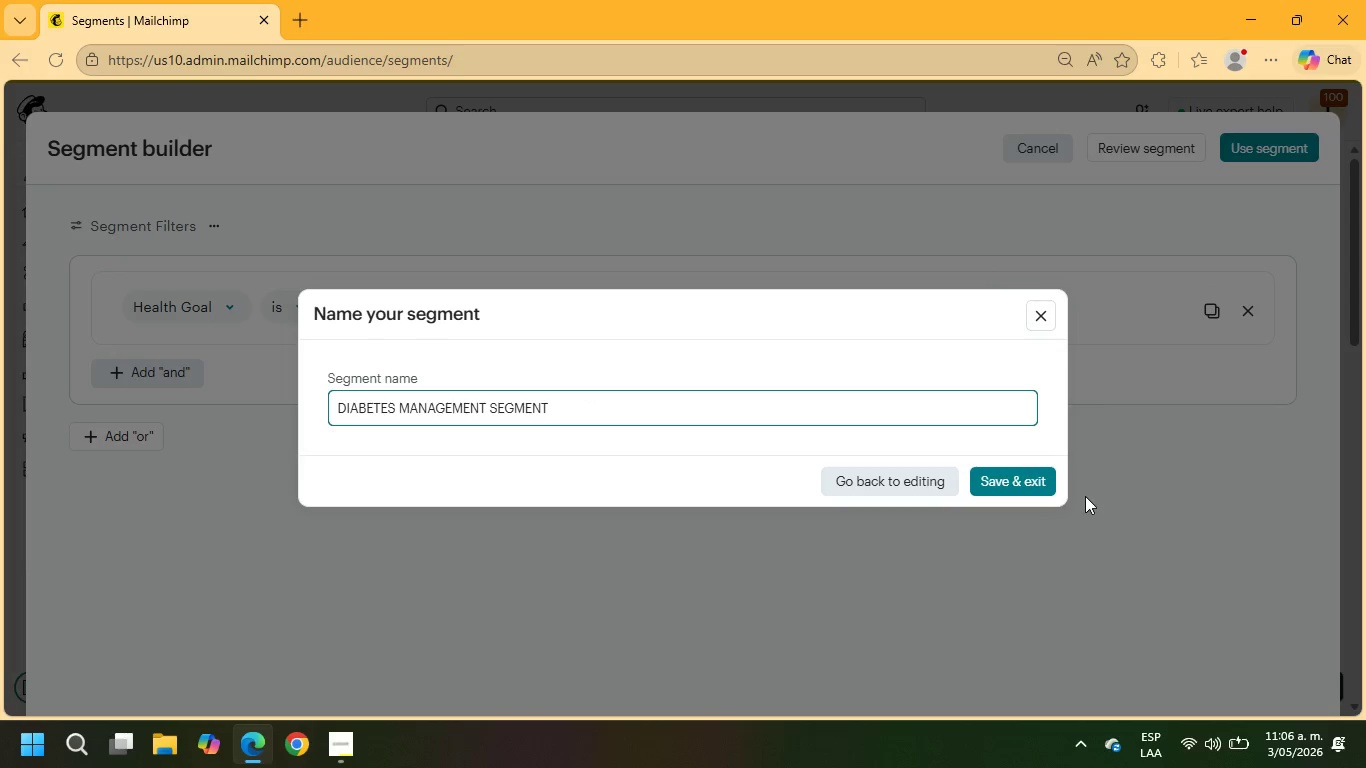 
left_click([1023, 486])
 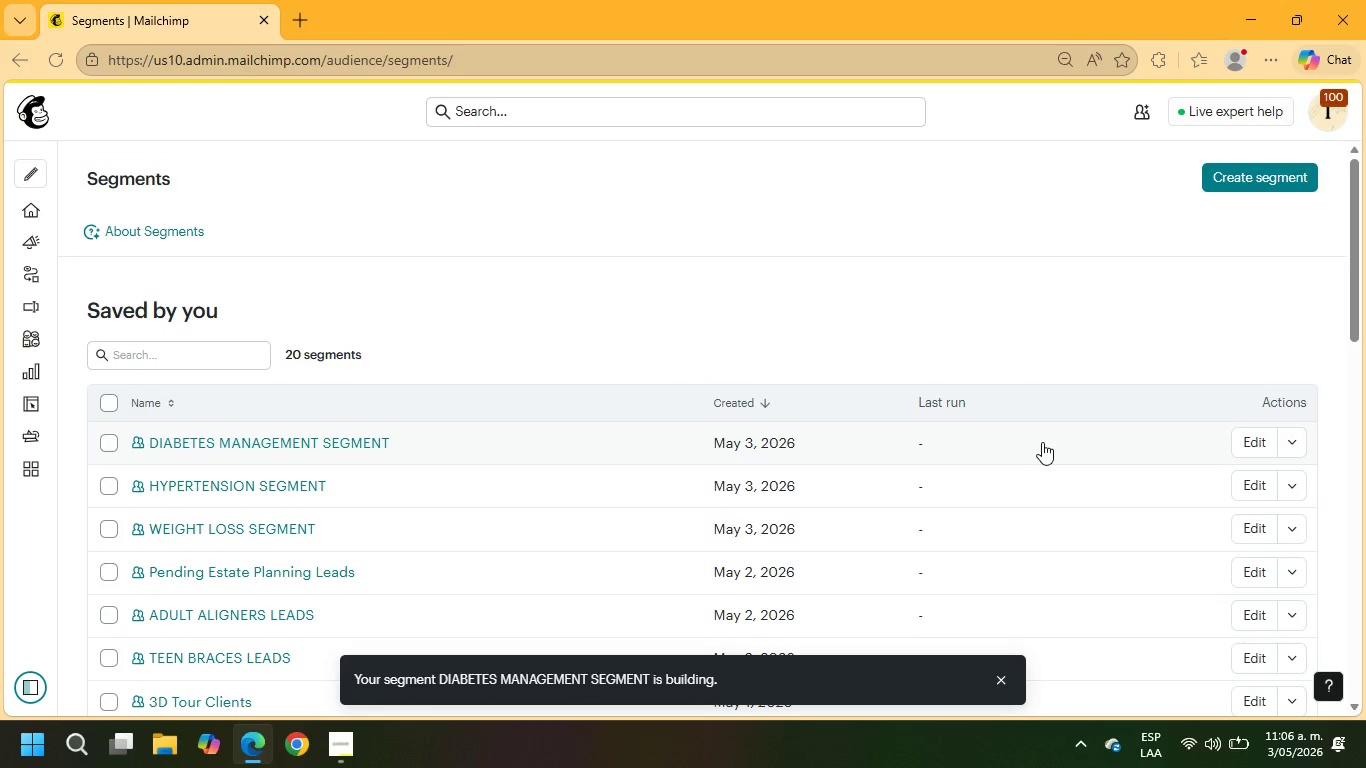 
wait(7.02)
 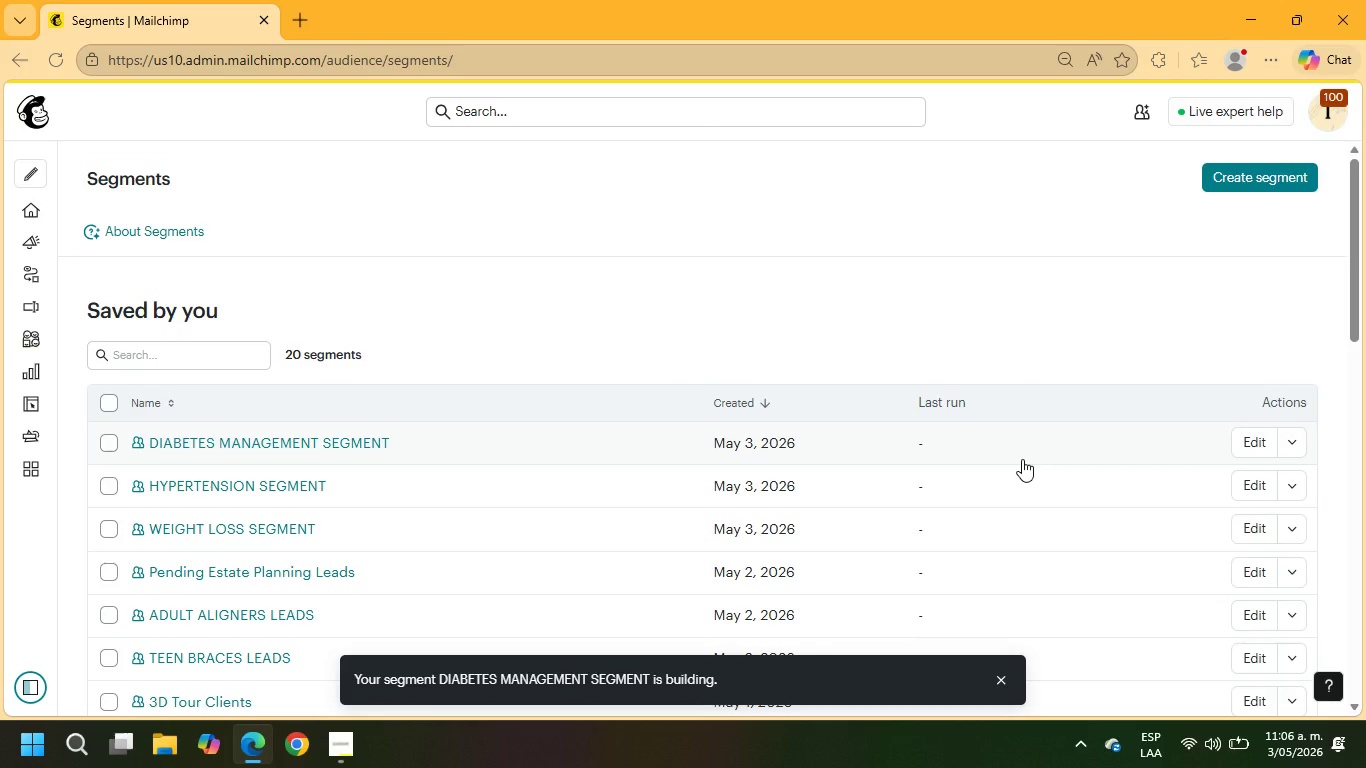 
left_click([86, 281])
 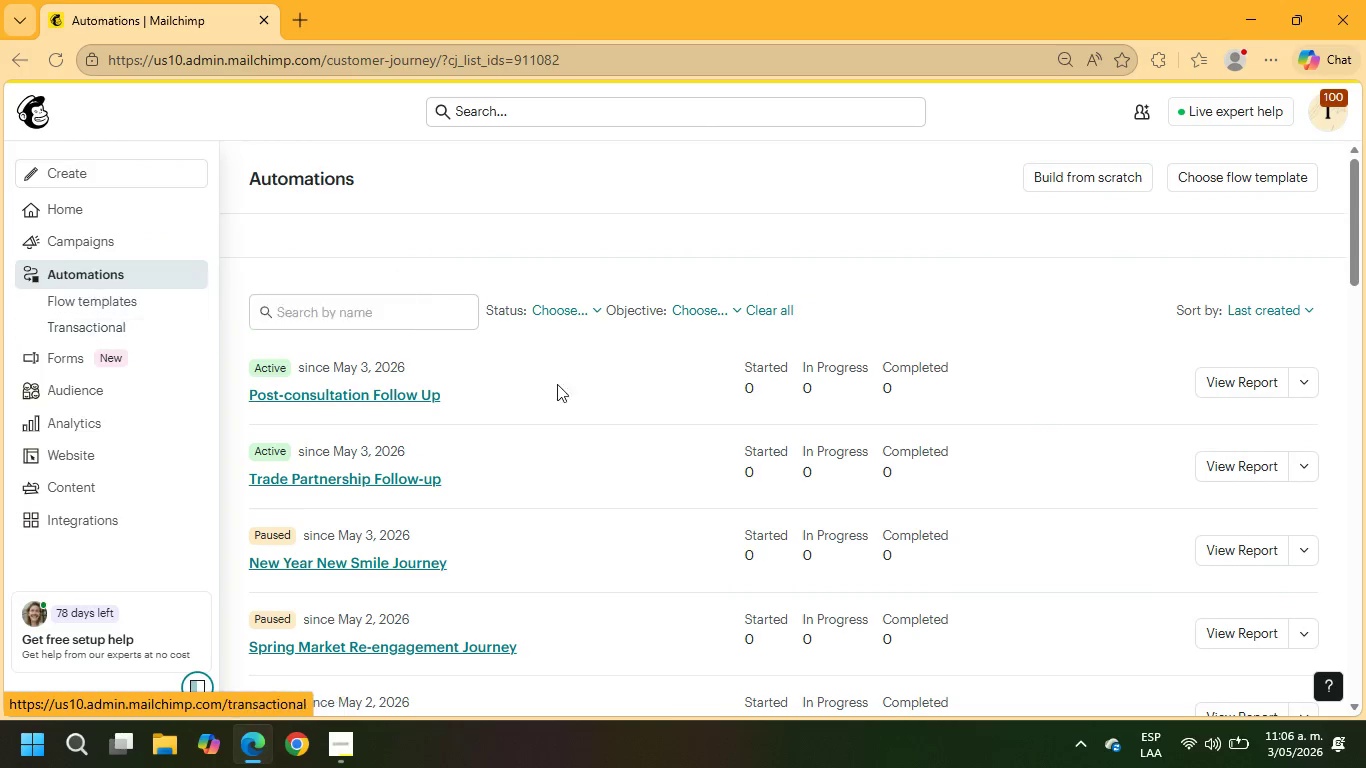 
left_click([1059, 167])
 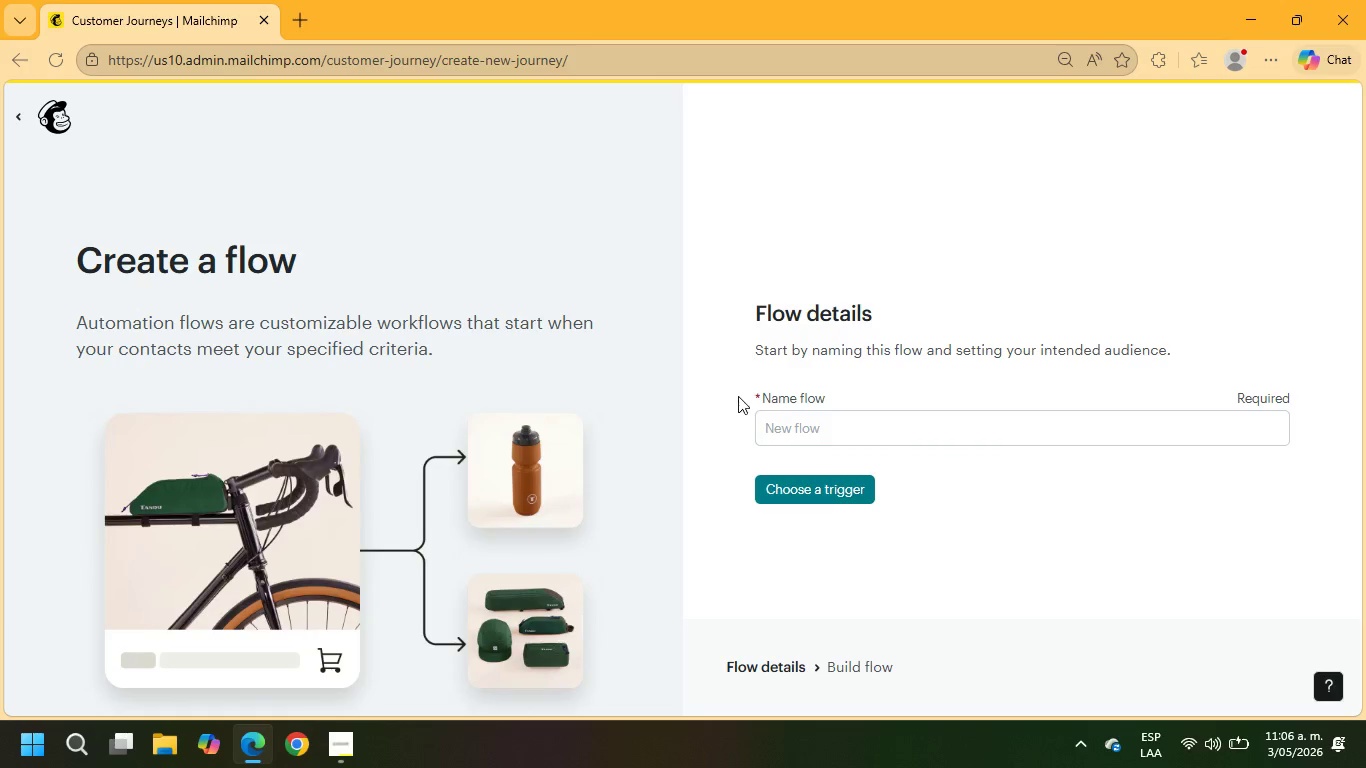 
left_click([804, 425])
 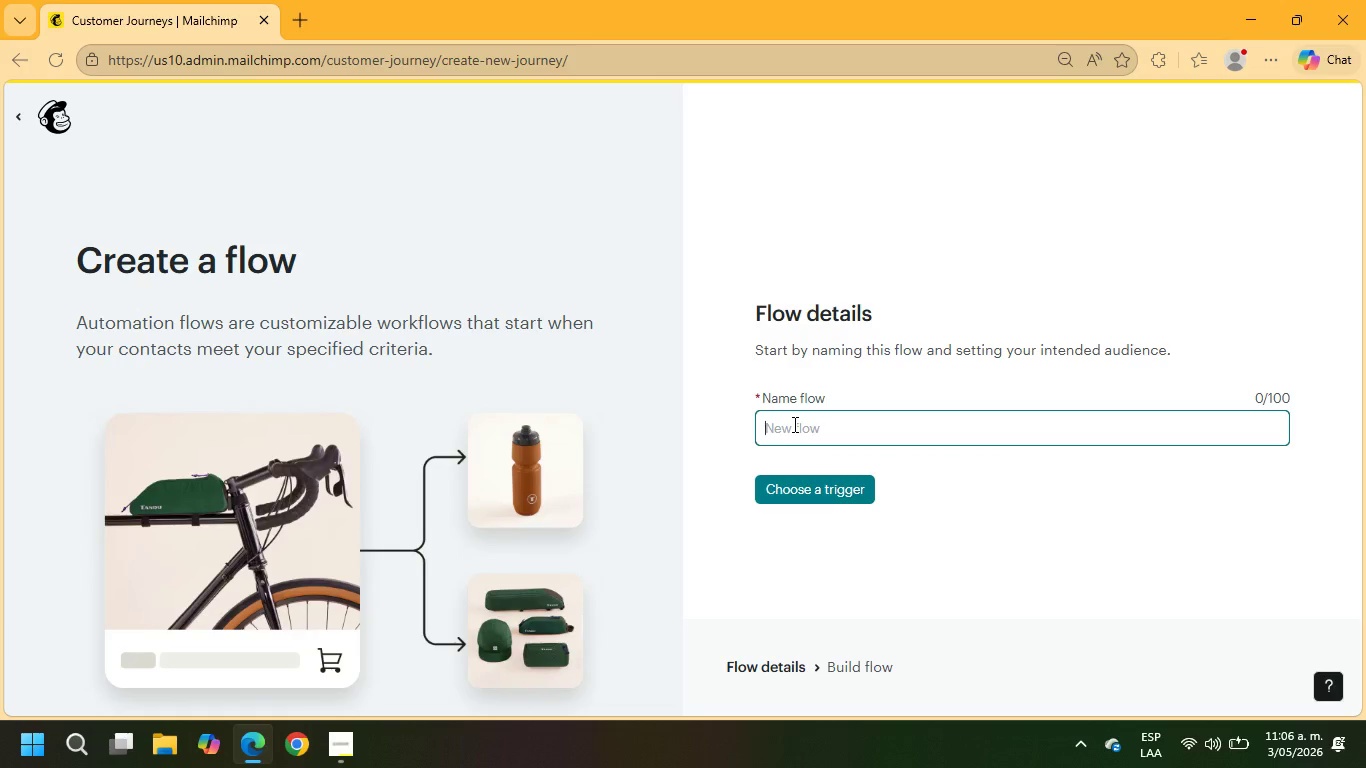 
type(heart-healthy kickstart journey)
 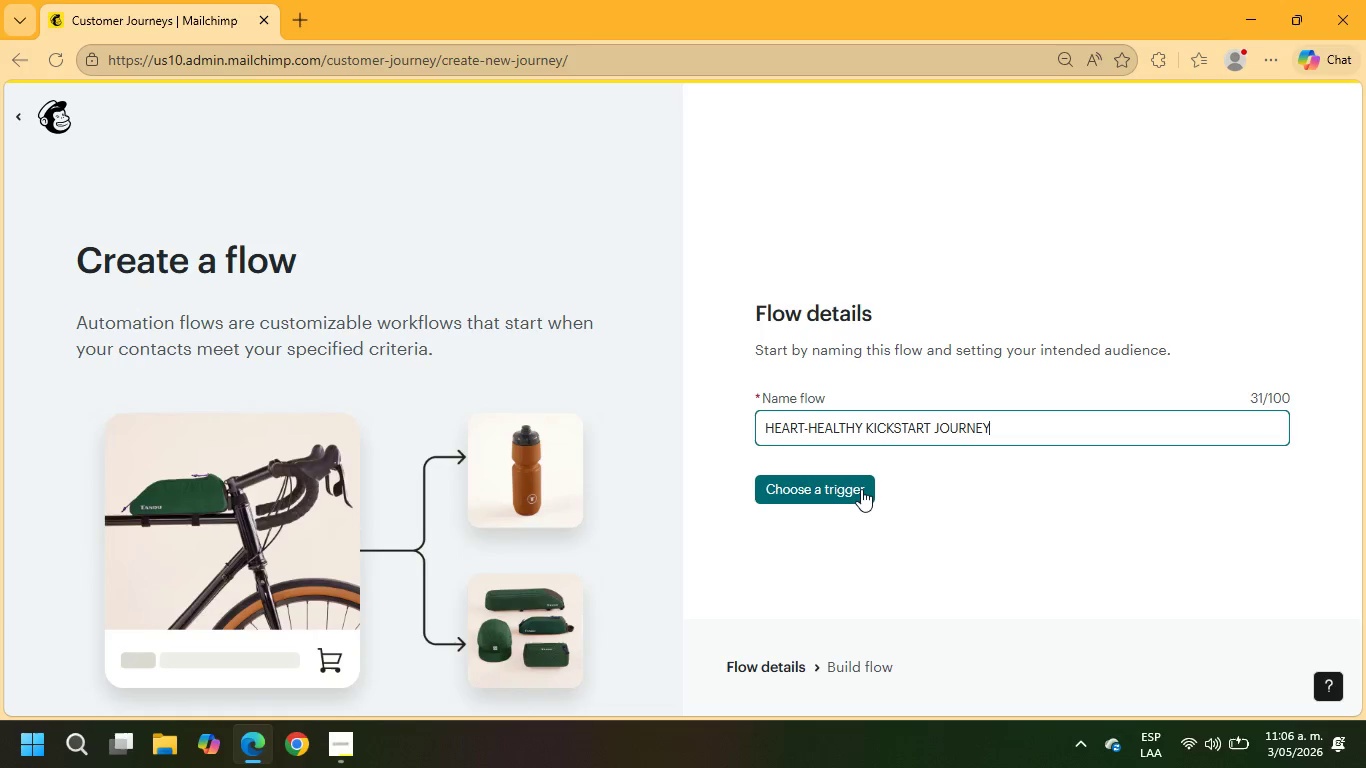 
left_click([858, 486])
 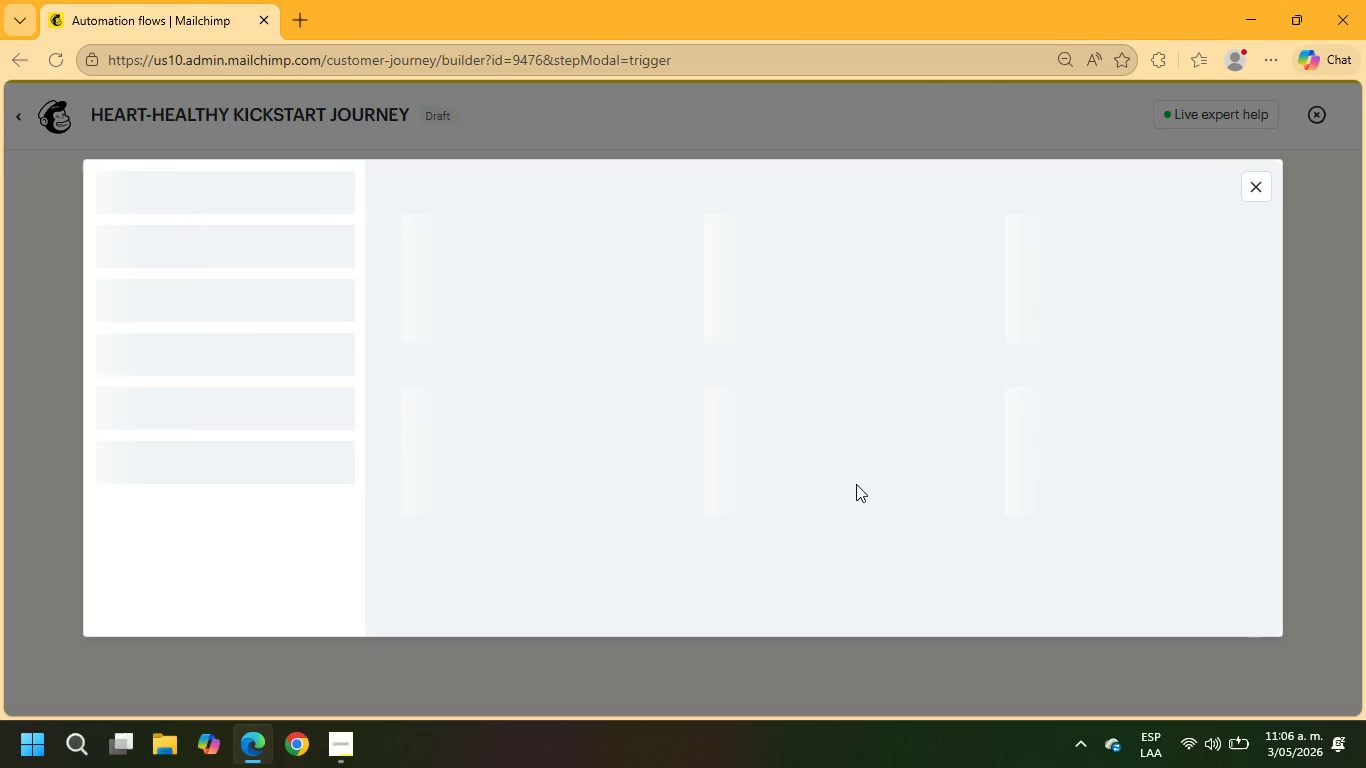 
left_click([596, 319])
 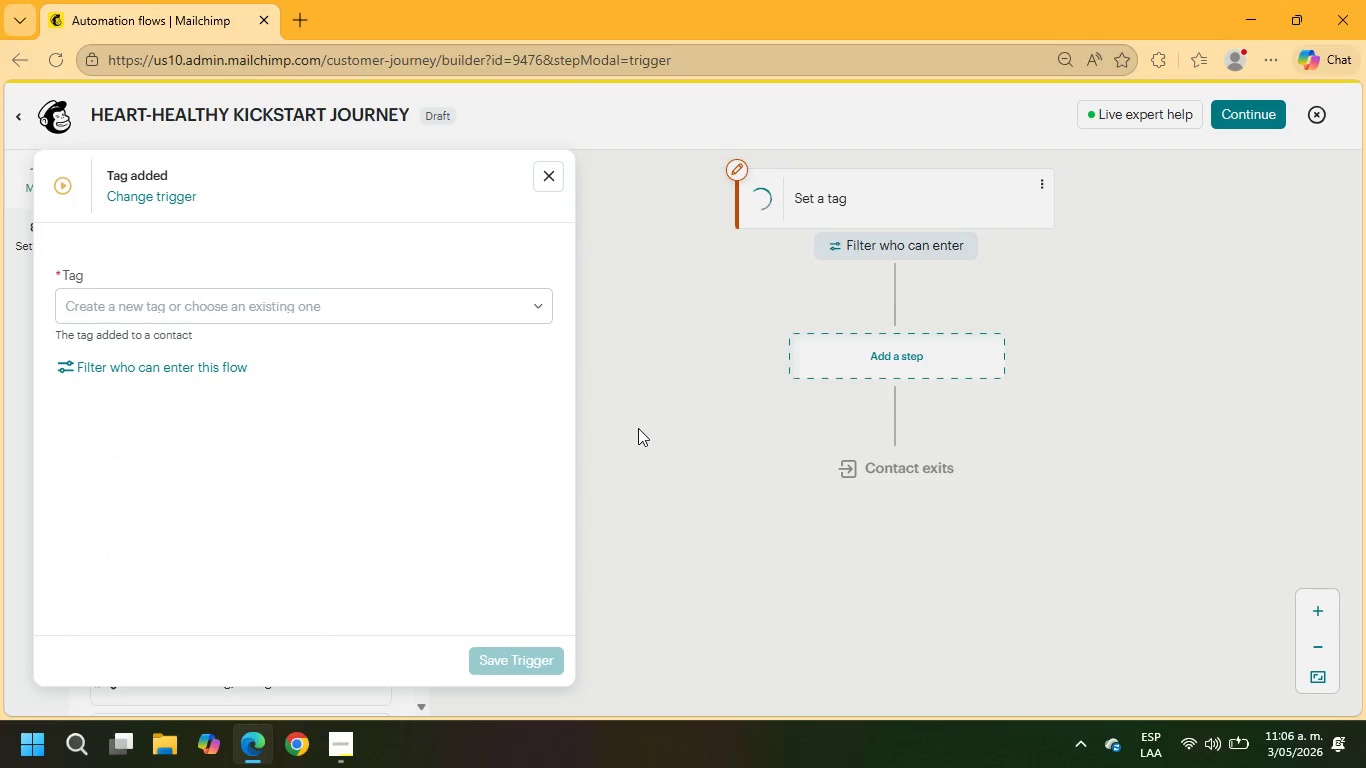 
wait(5.75)
 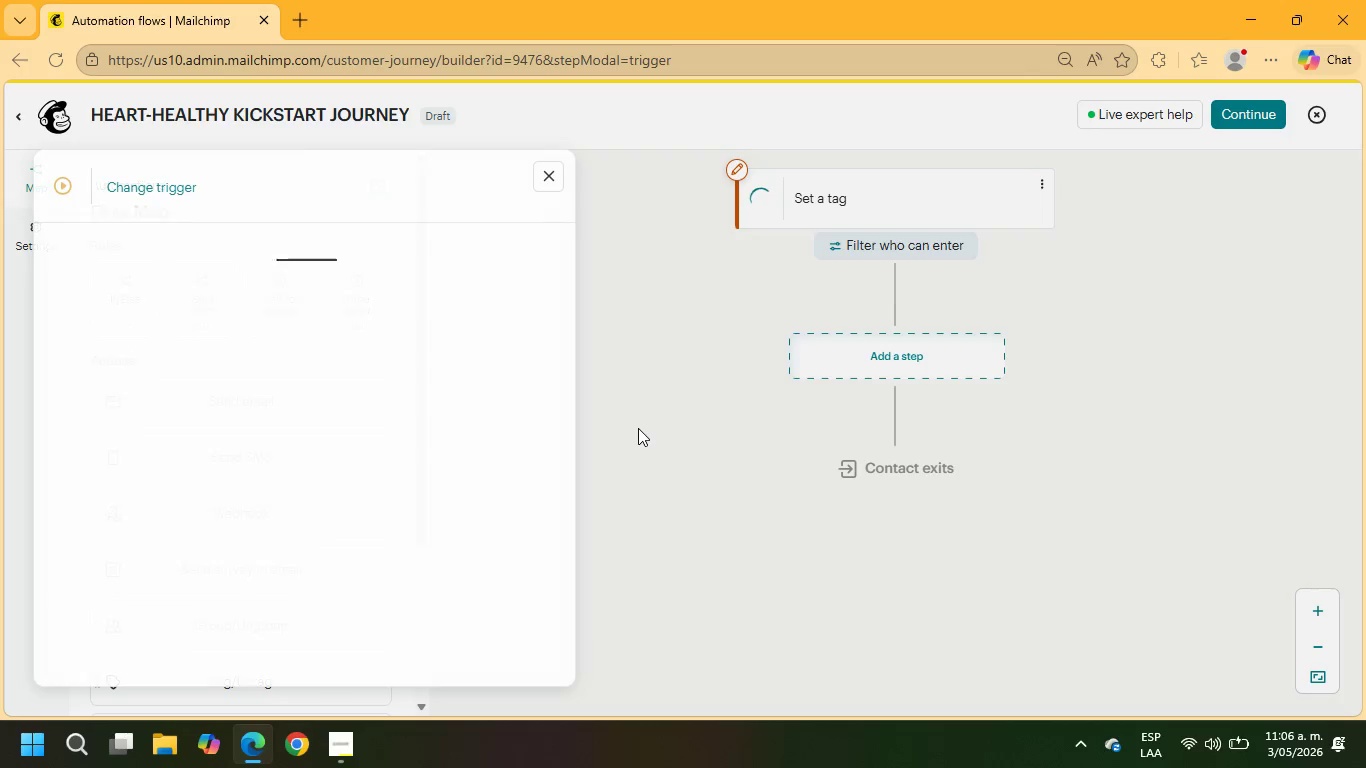 
left_click([279, 305])
 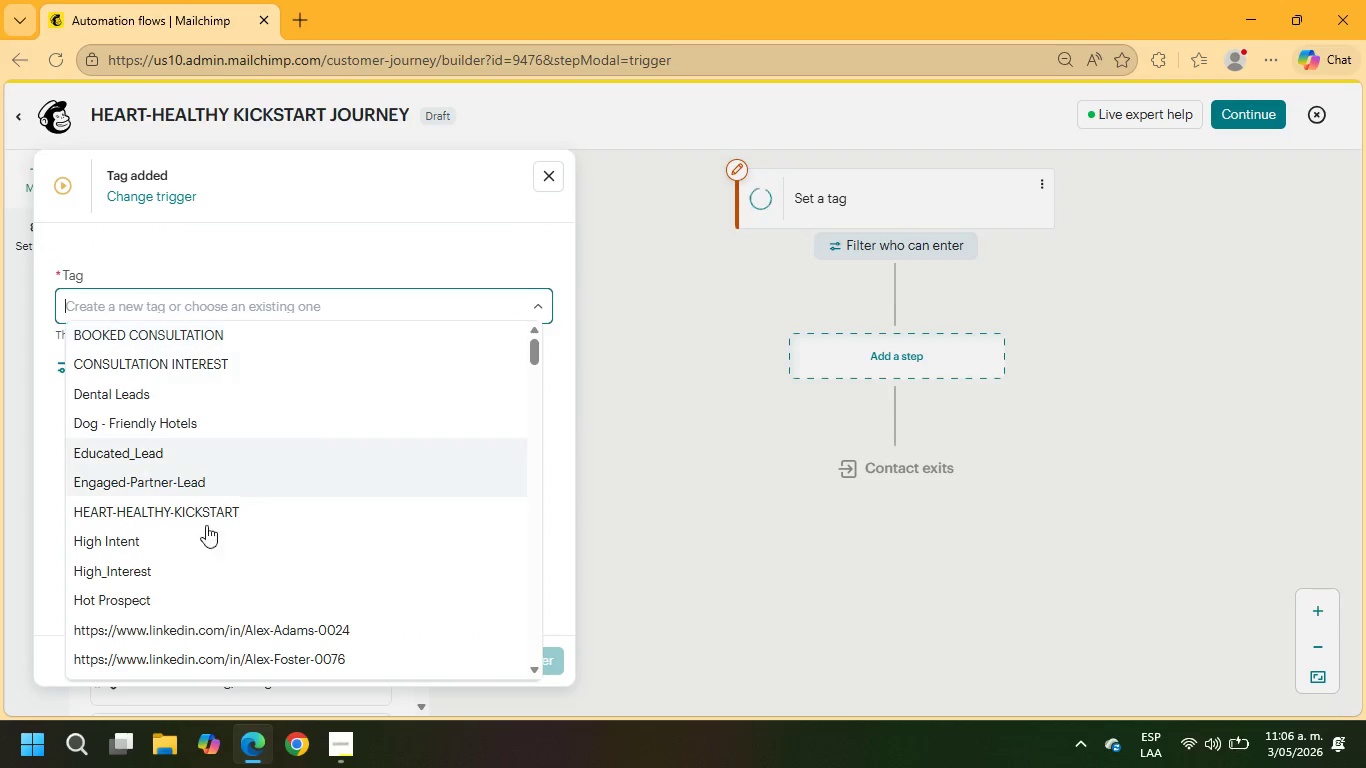 
left_click([201, 513])
 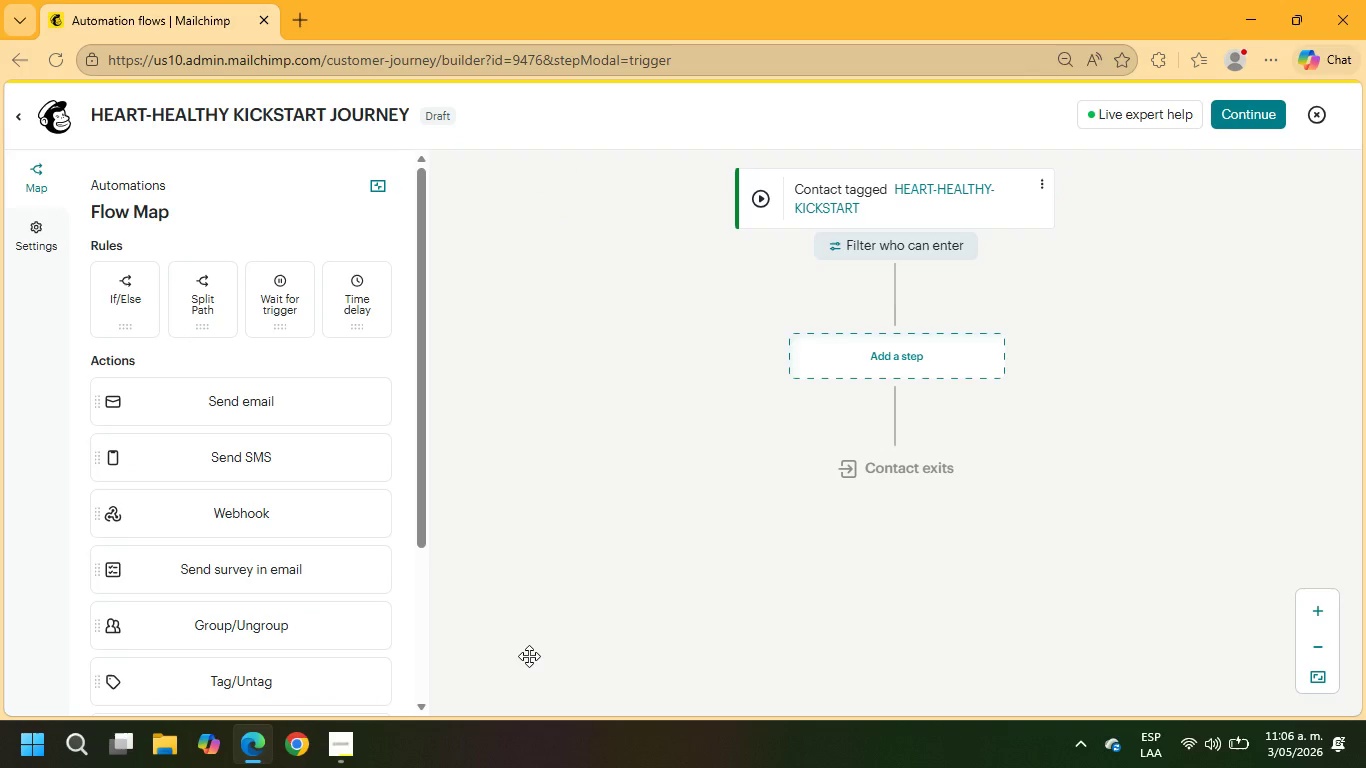 
wait(5.48)
 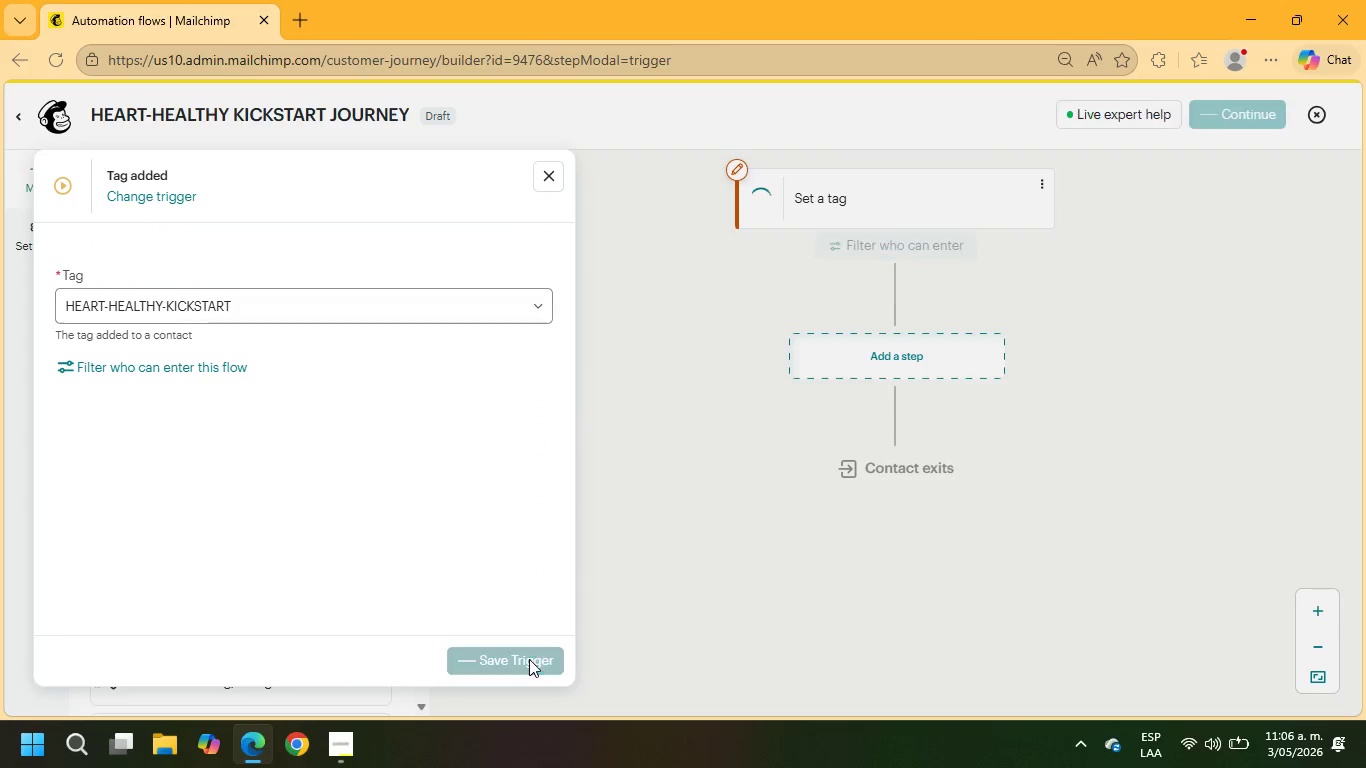 
left_click([924, 363])
 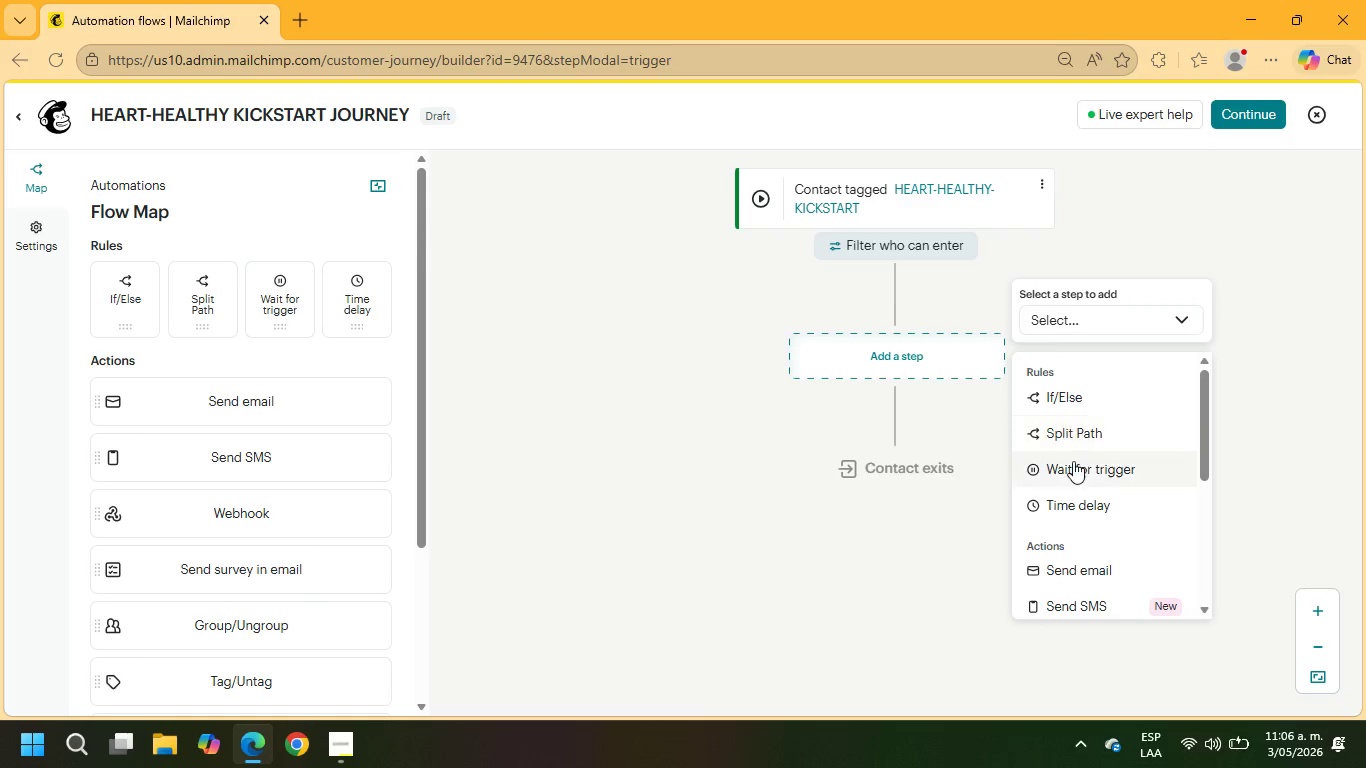 
left_click([1078, 574])
 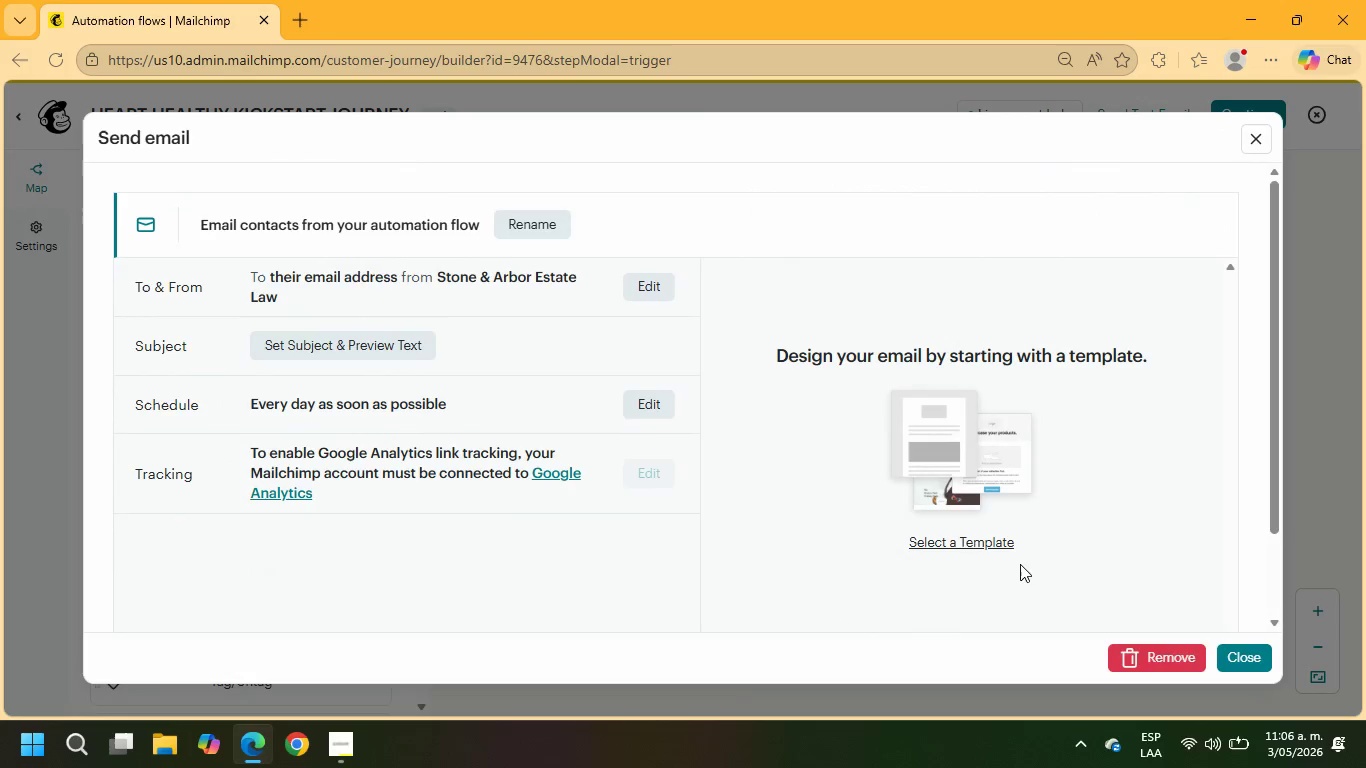 
left_click([532, 219])
 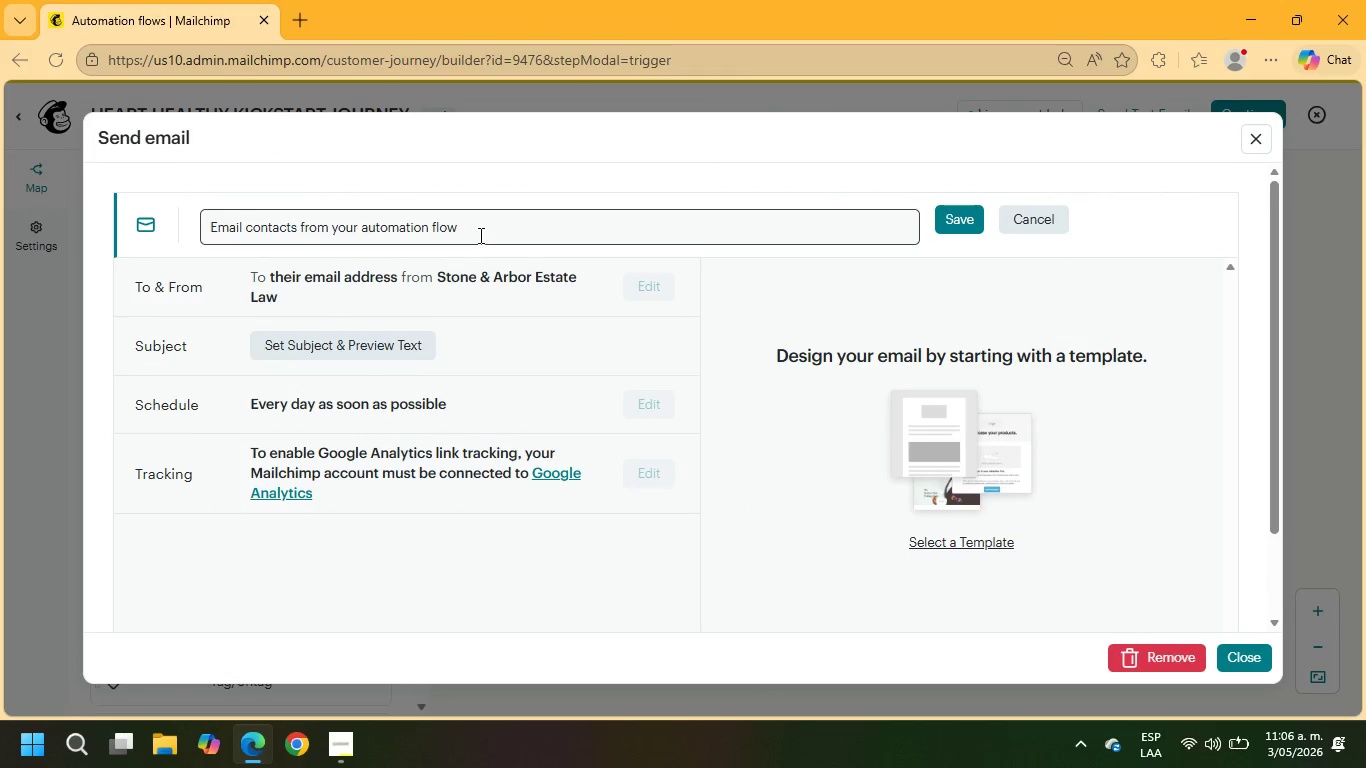 
left_click_drag(start_coordinate=[480, 227], to_coordinate=[104, 204])
 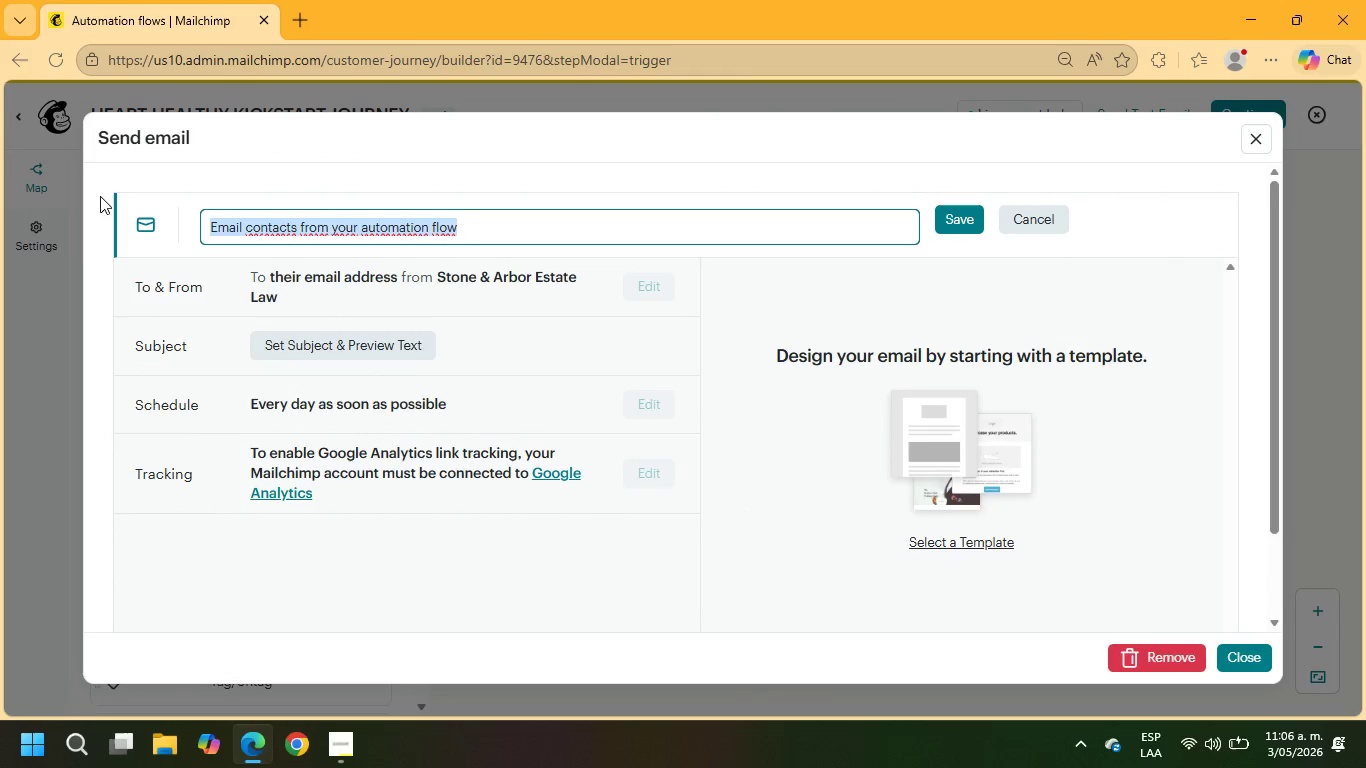 
type(email 1 )
 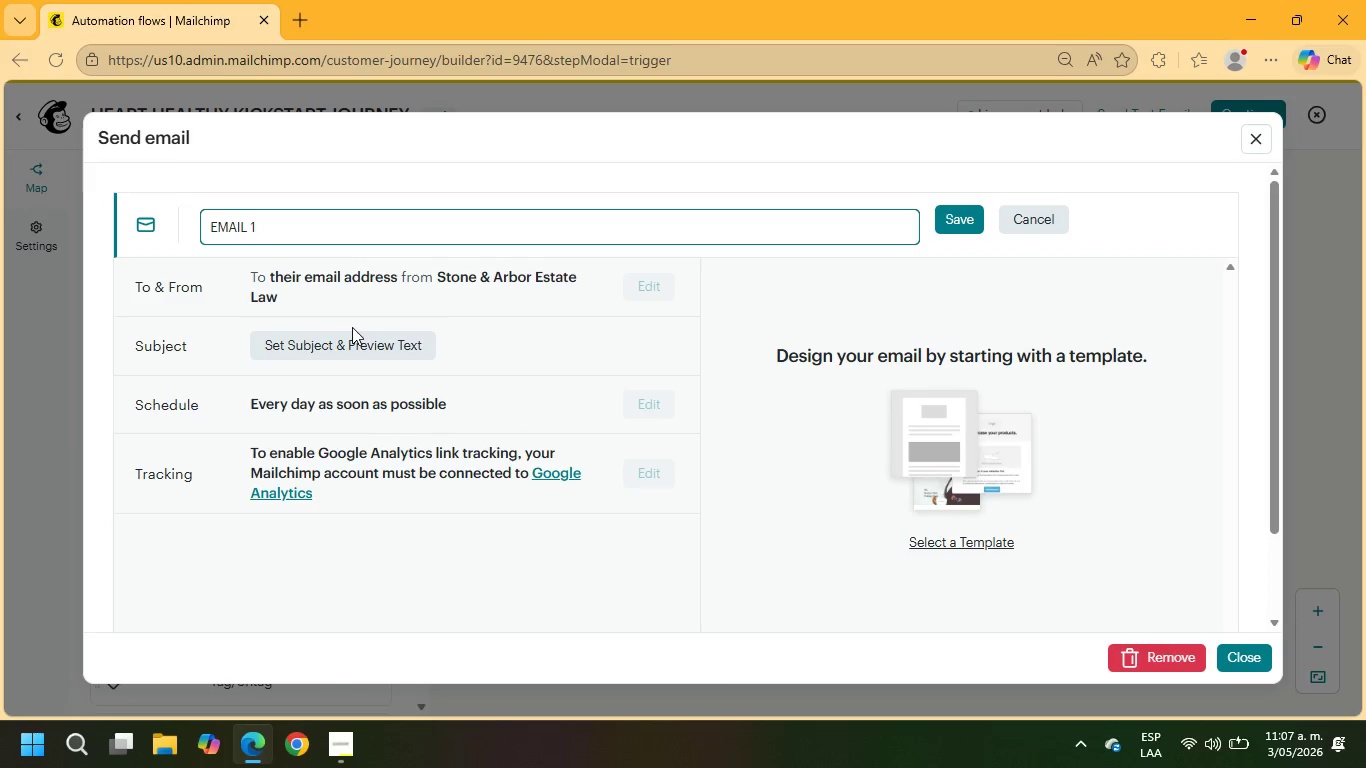 
wait(6.78)
 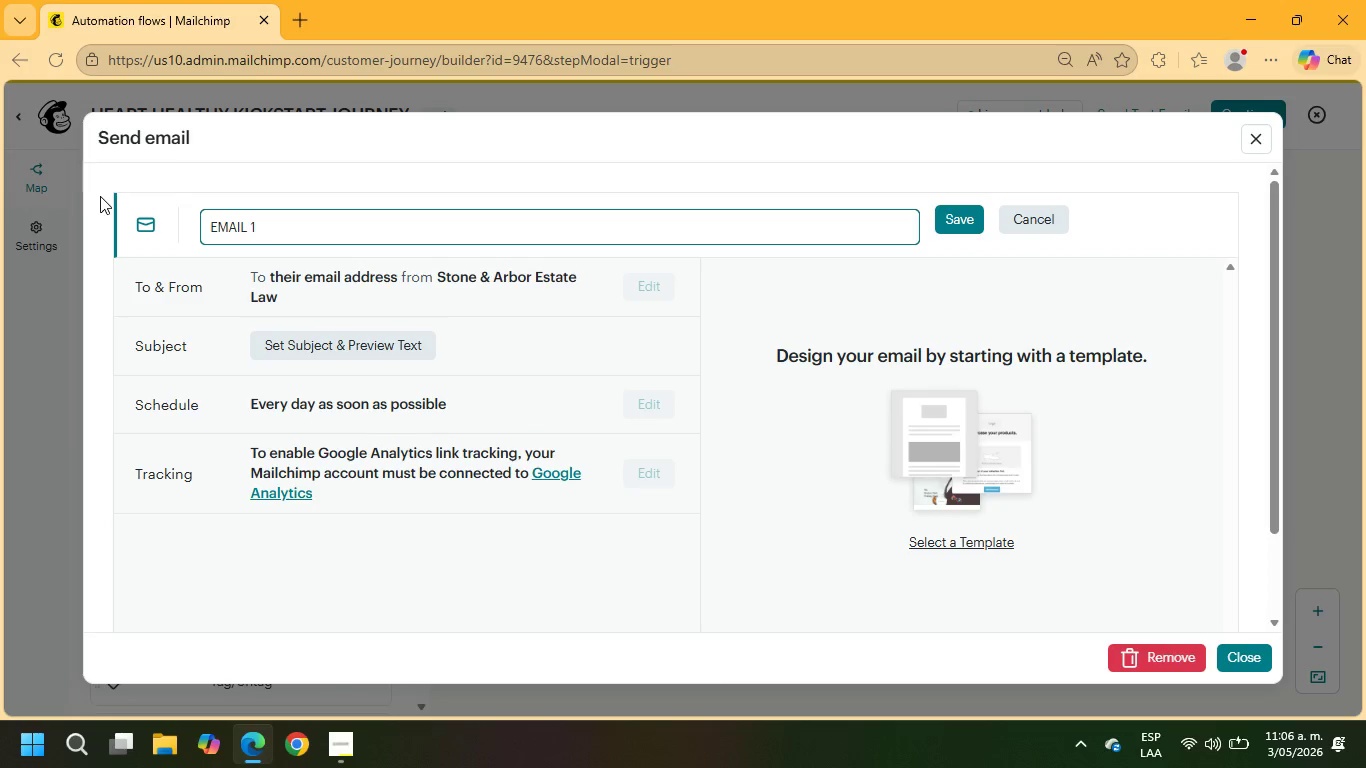 
left_click([358, 745])